 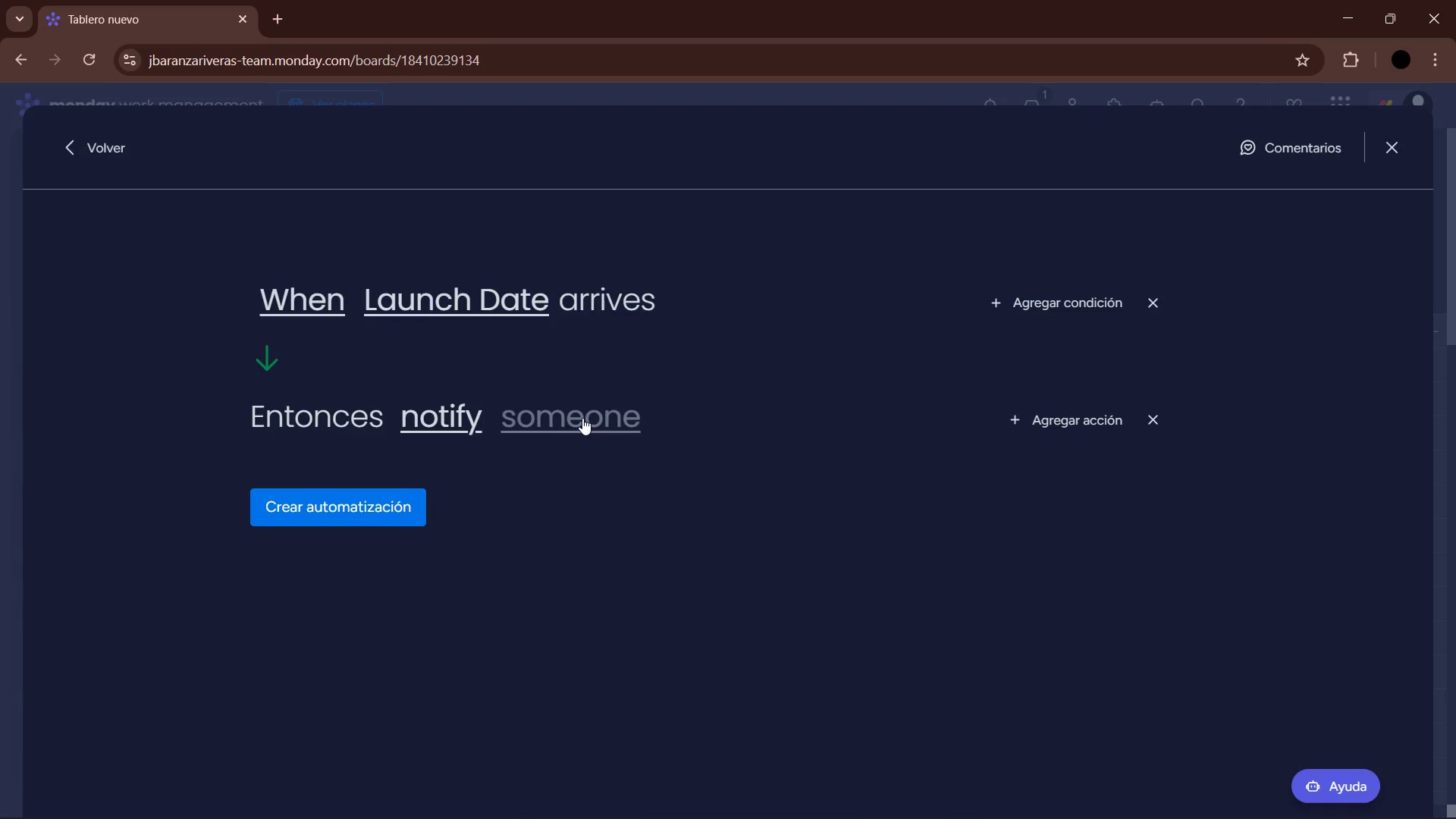 
left_click([845, 576])
 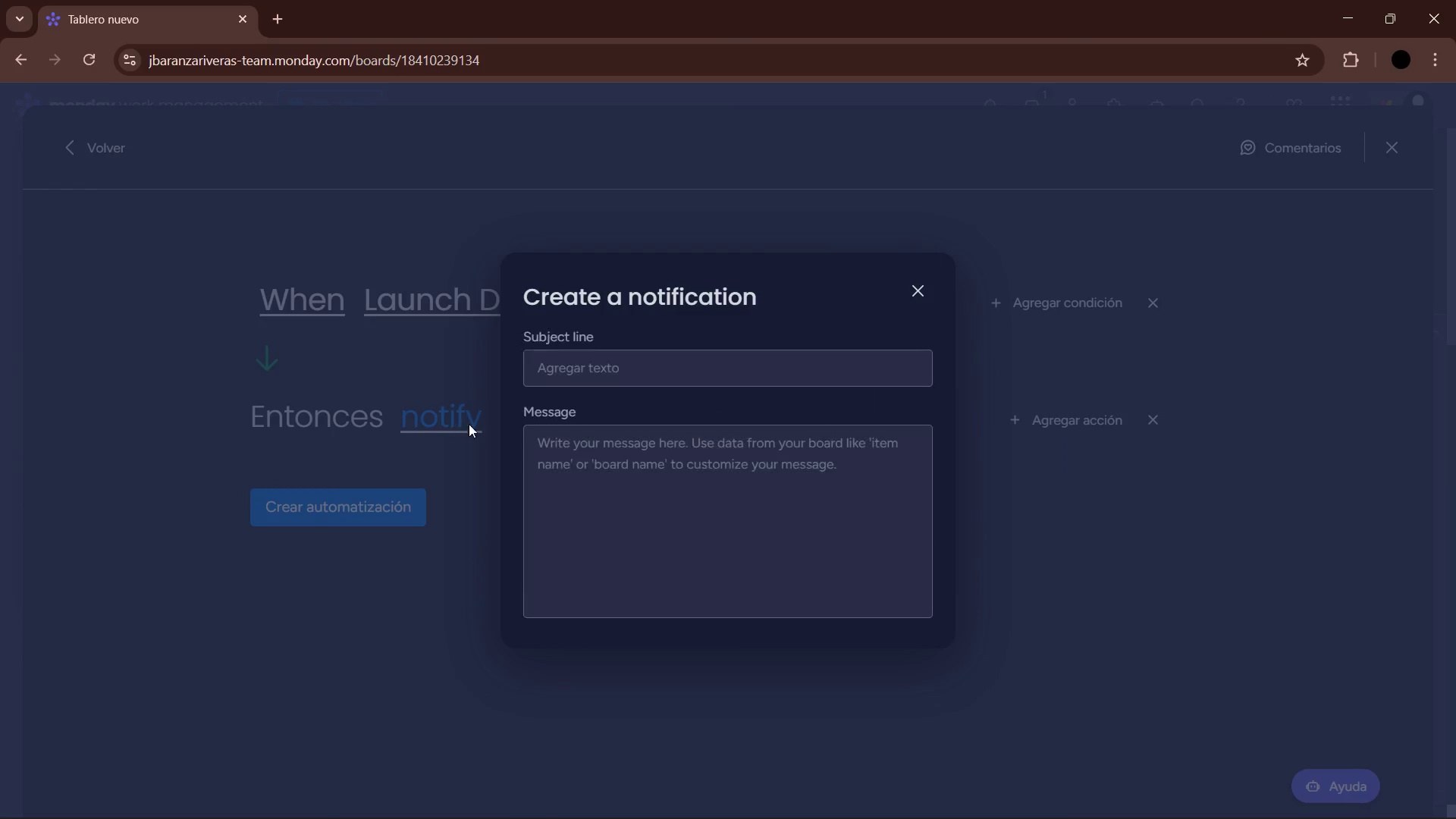 
left_click([638, 456])
 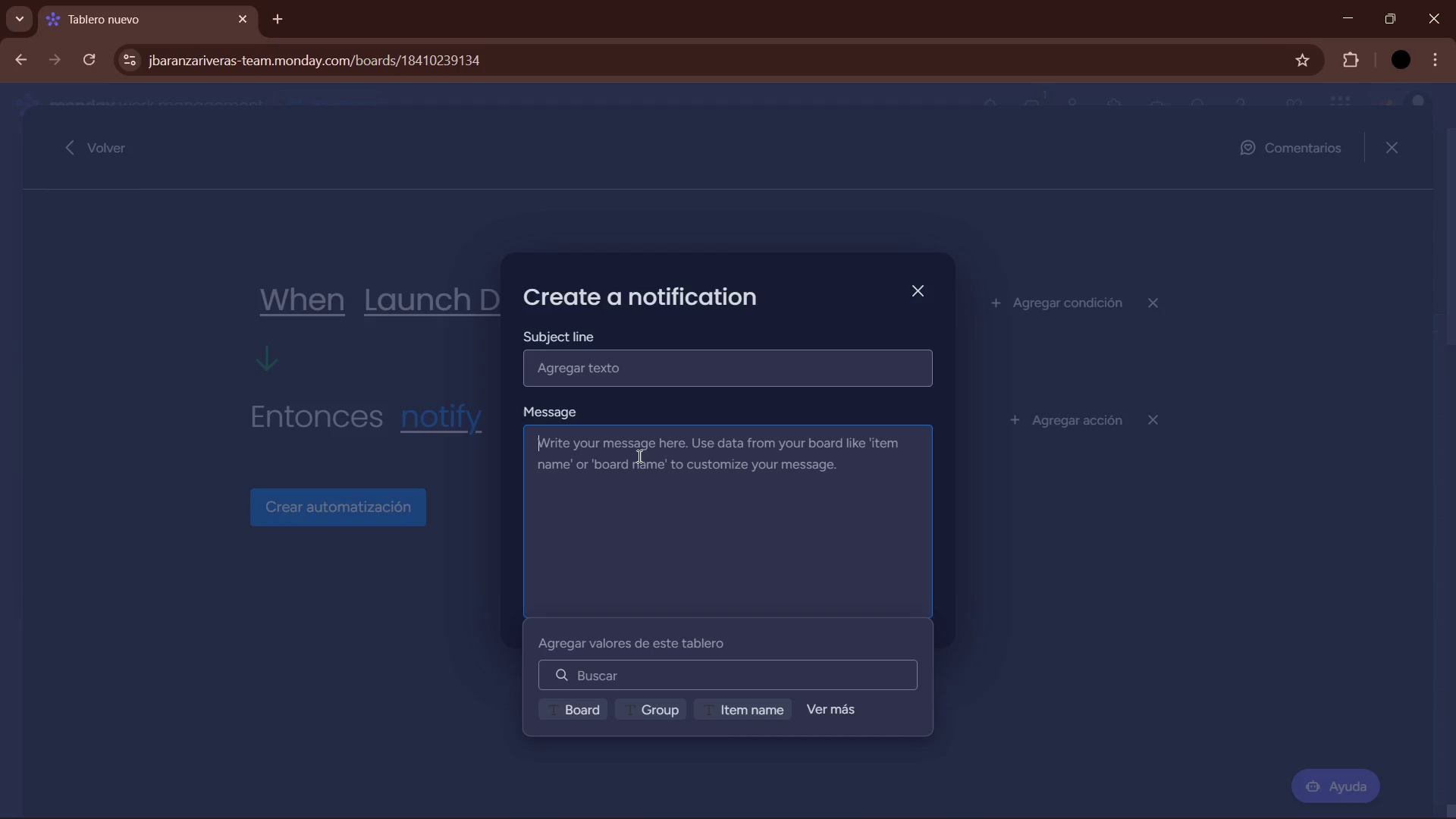 
wait(13.05)
 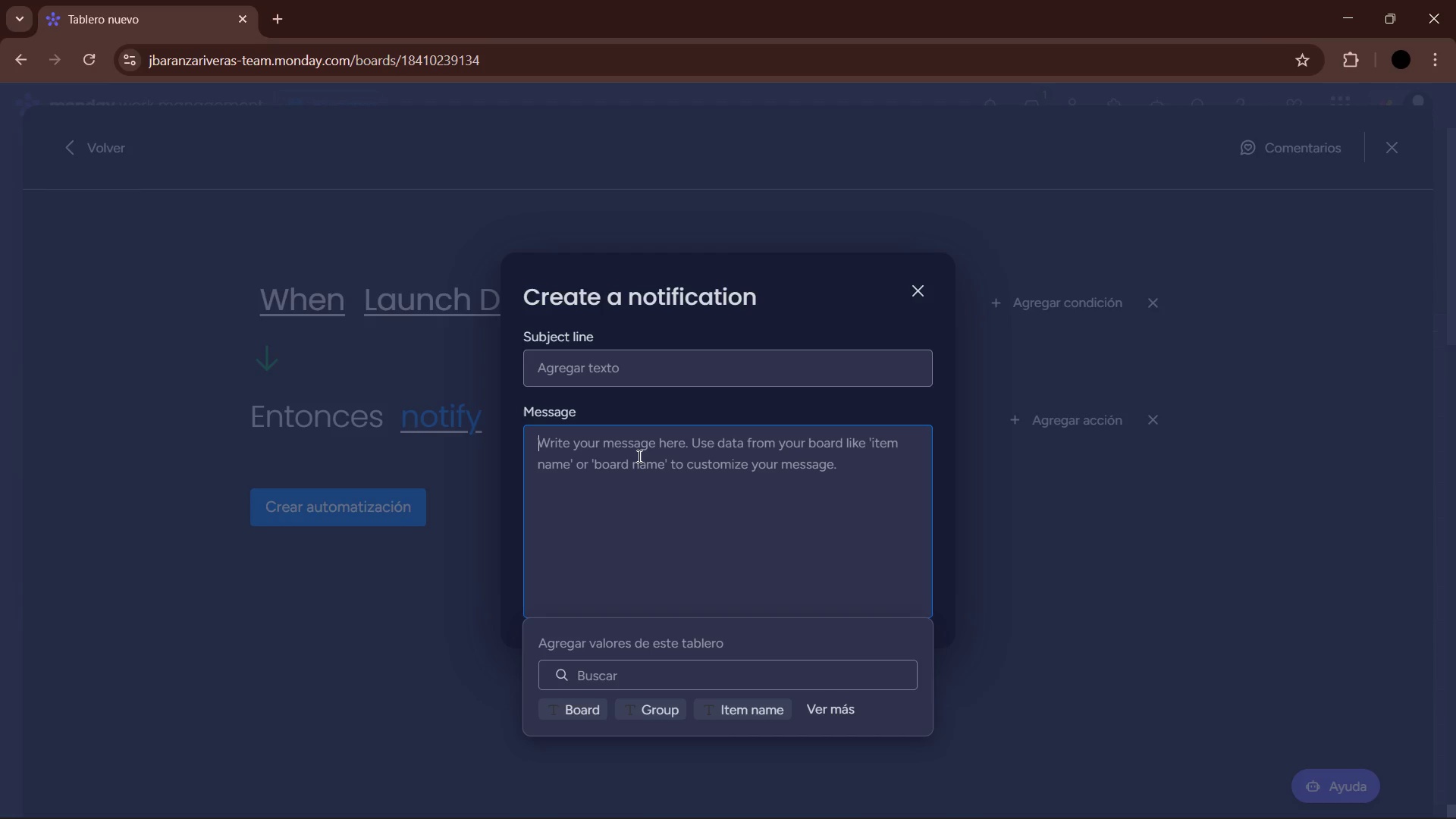 
type(Upcomig Launch Aletr!> R)
key(Backspace)
type(The rpoduct )
key(Backspace)
type(product )
 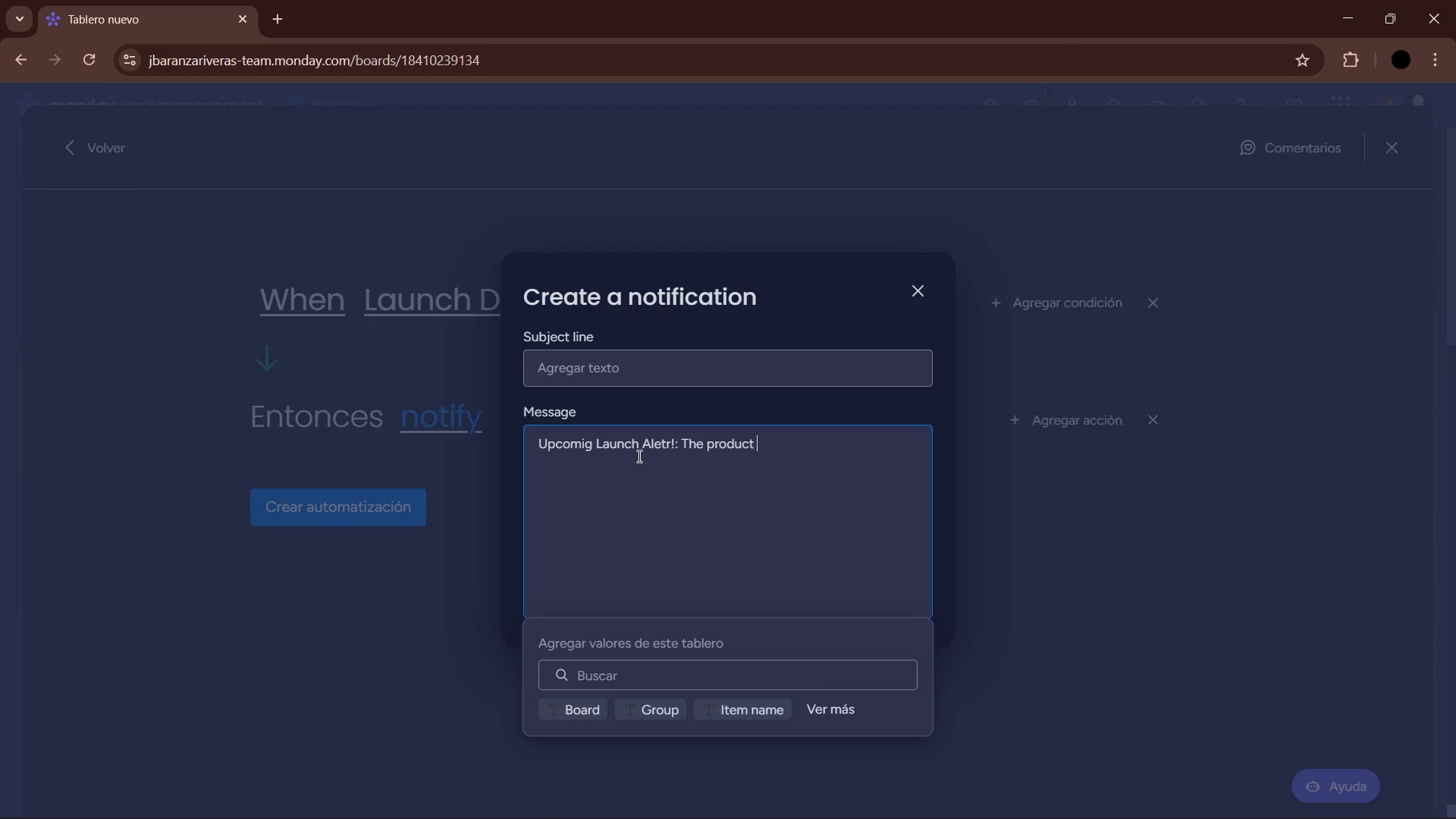 
right_click([638, 456])
 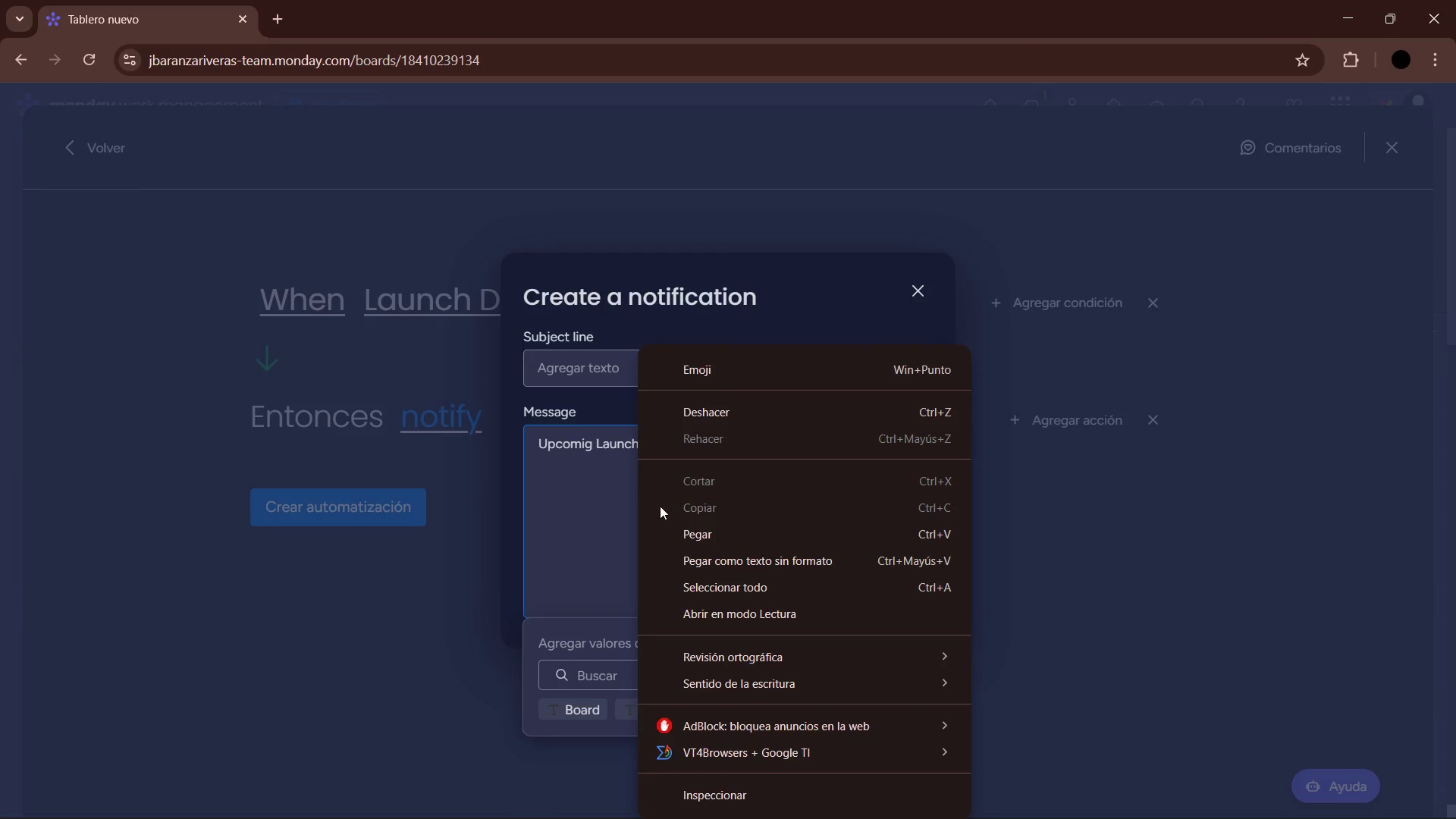 
left_click([585, 491])
 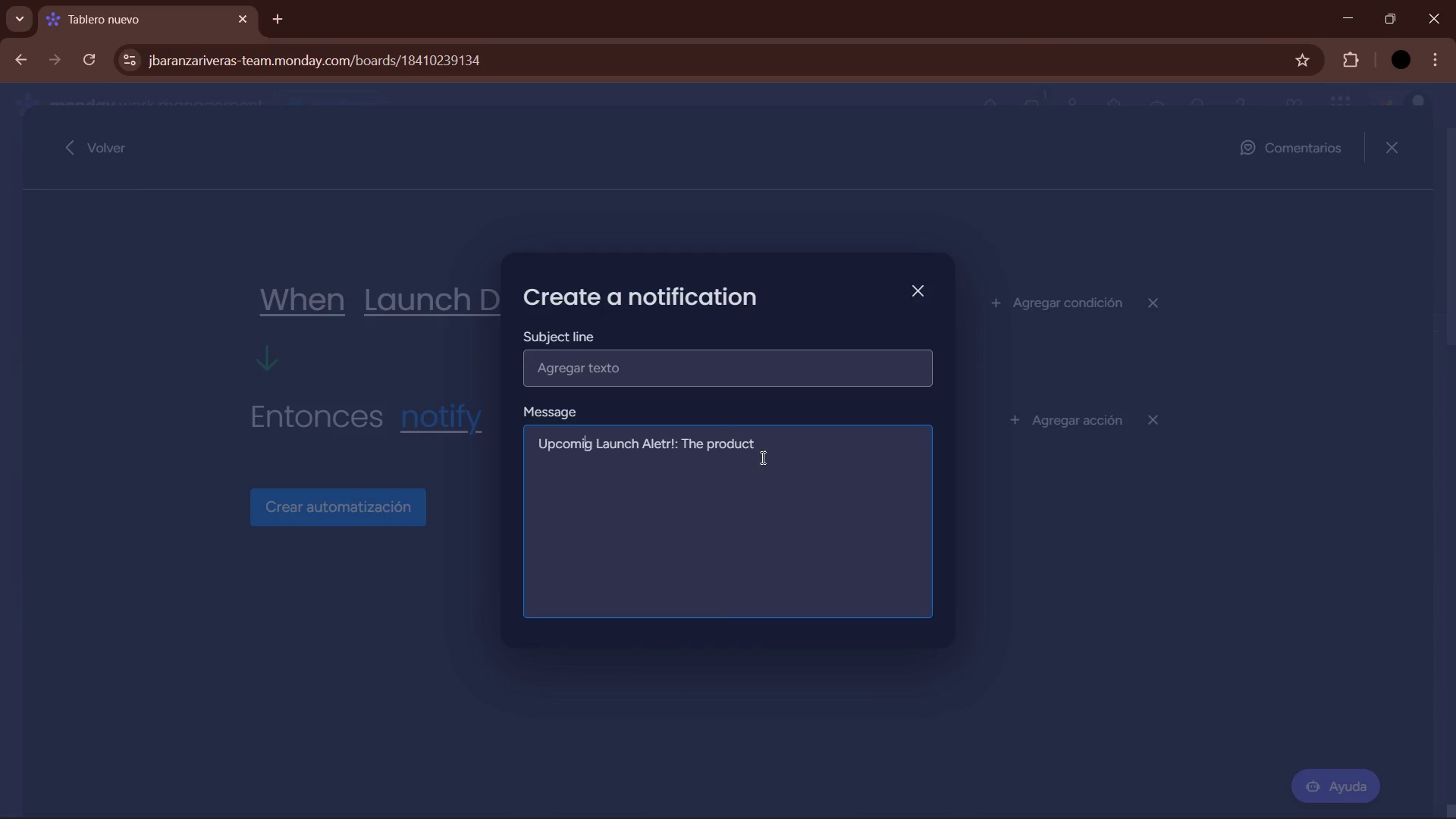 
left_click([764, 457])
 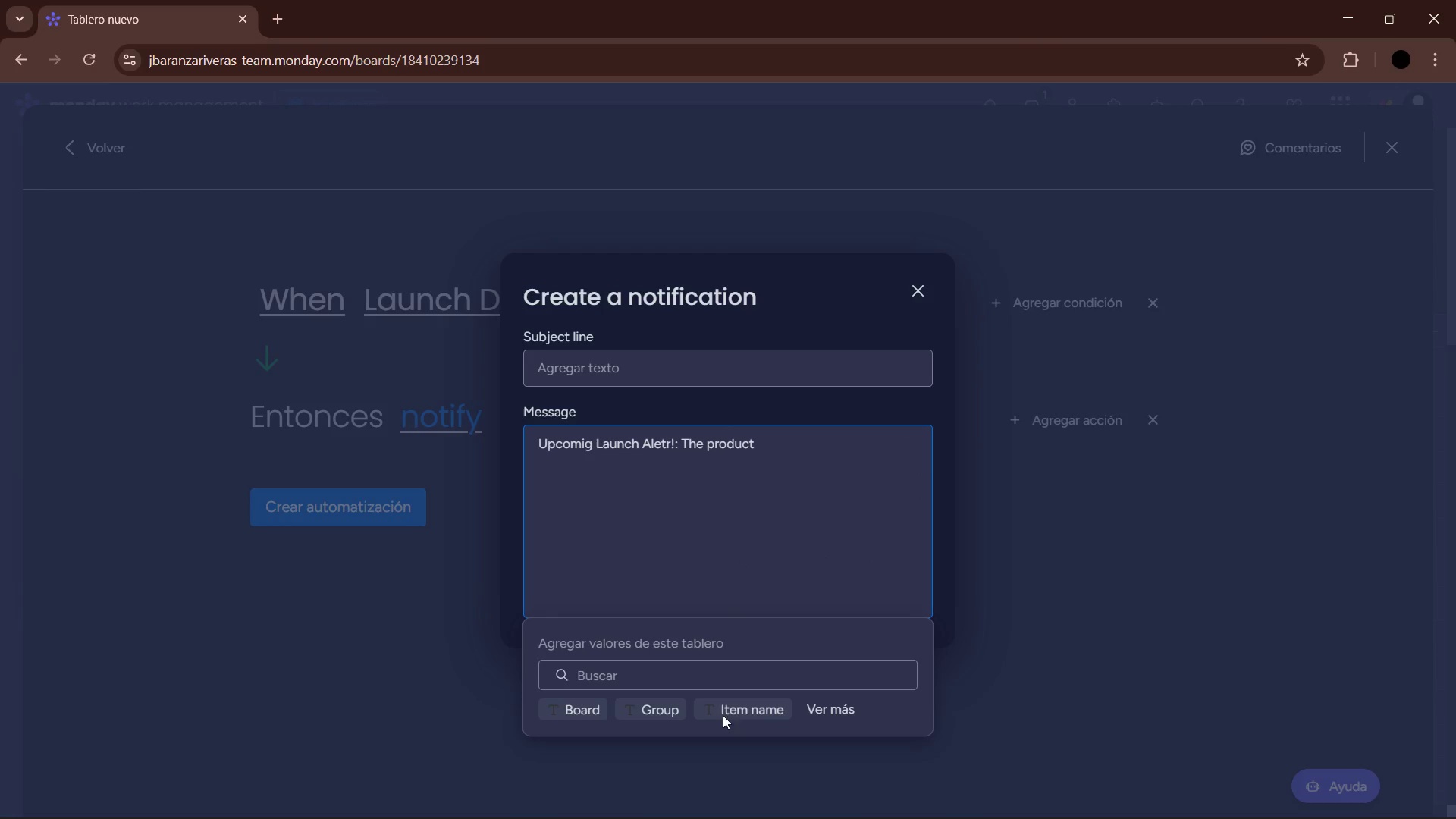 
left_click([747, 711])
 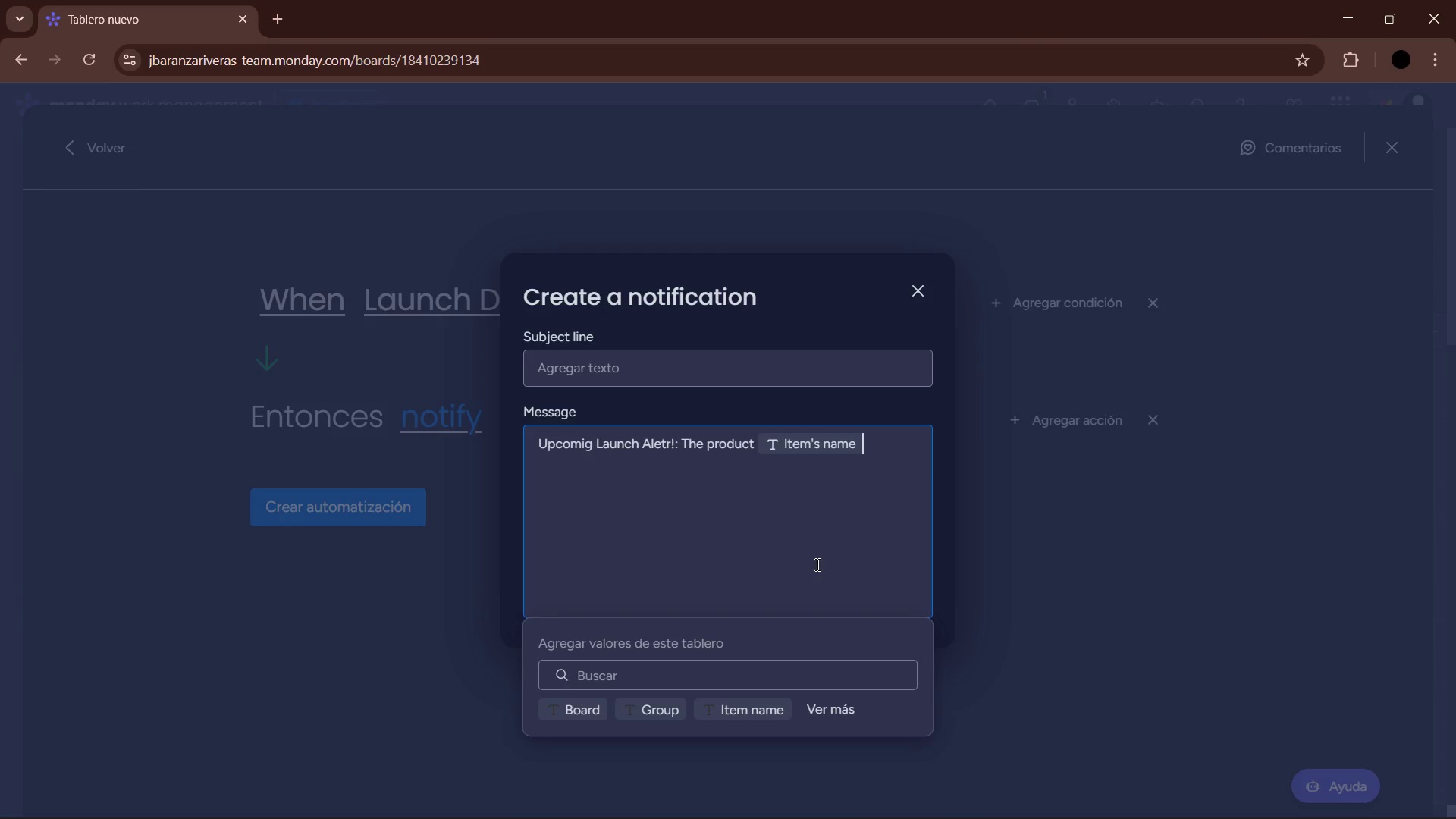 
type( is scheduked for launch on )
 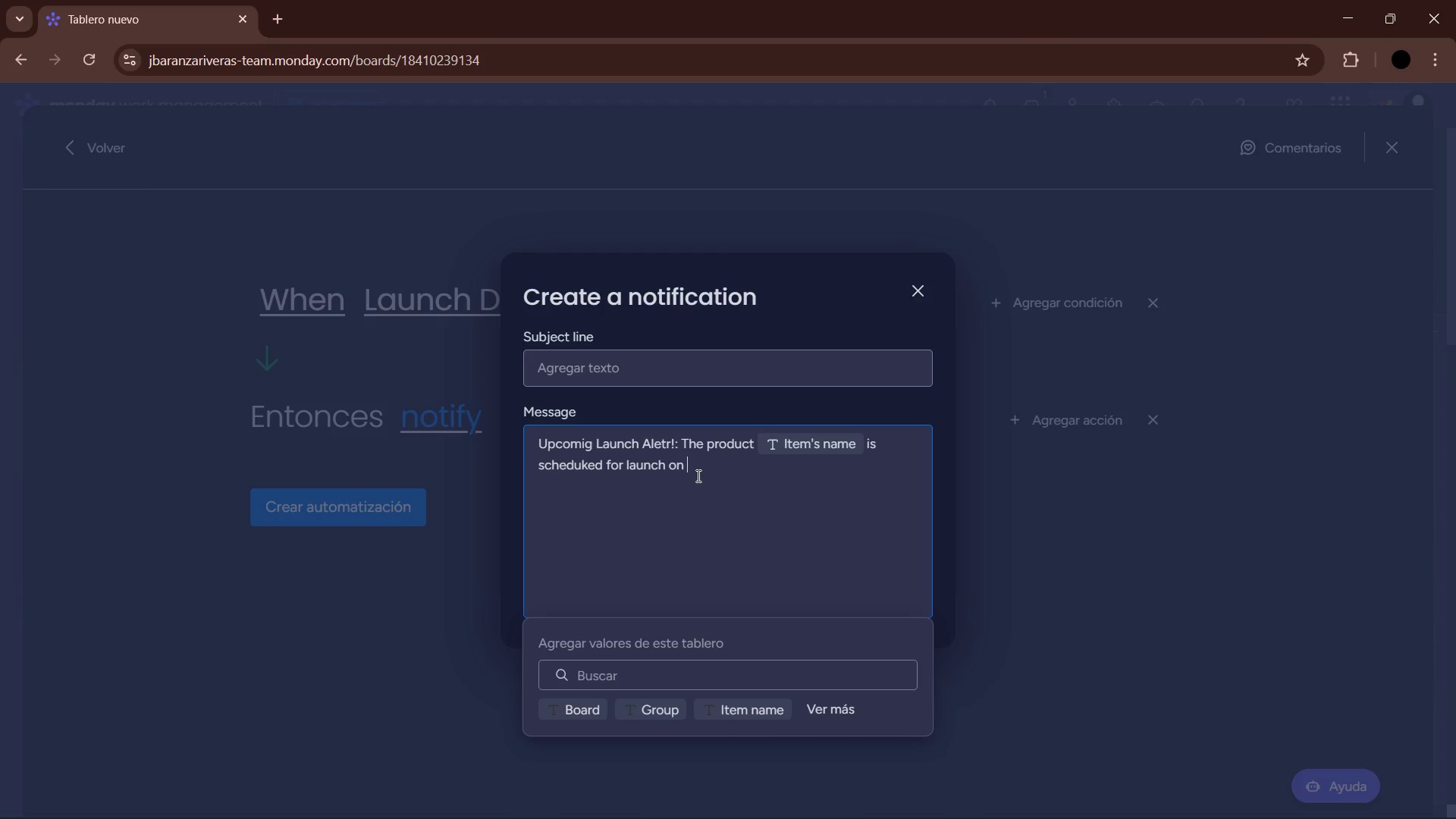 
left_click([694, 465])
 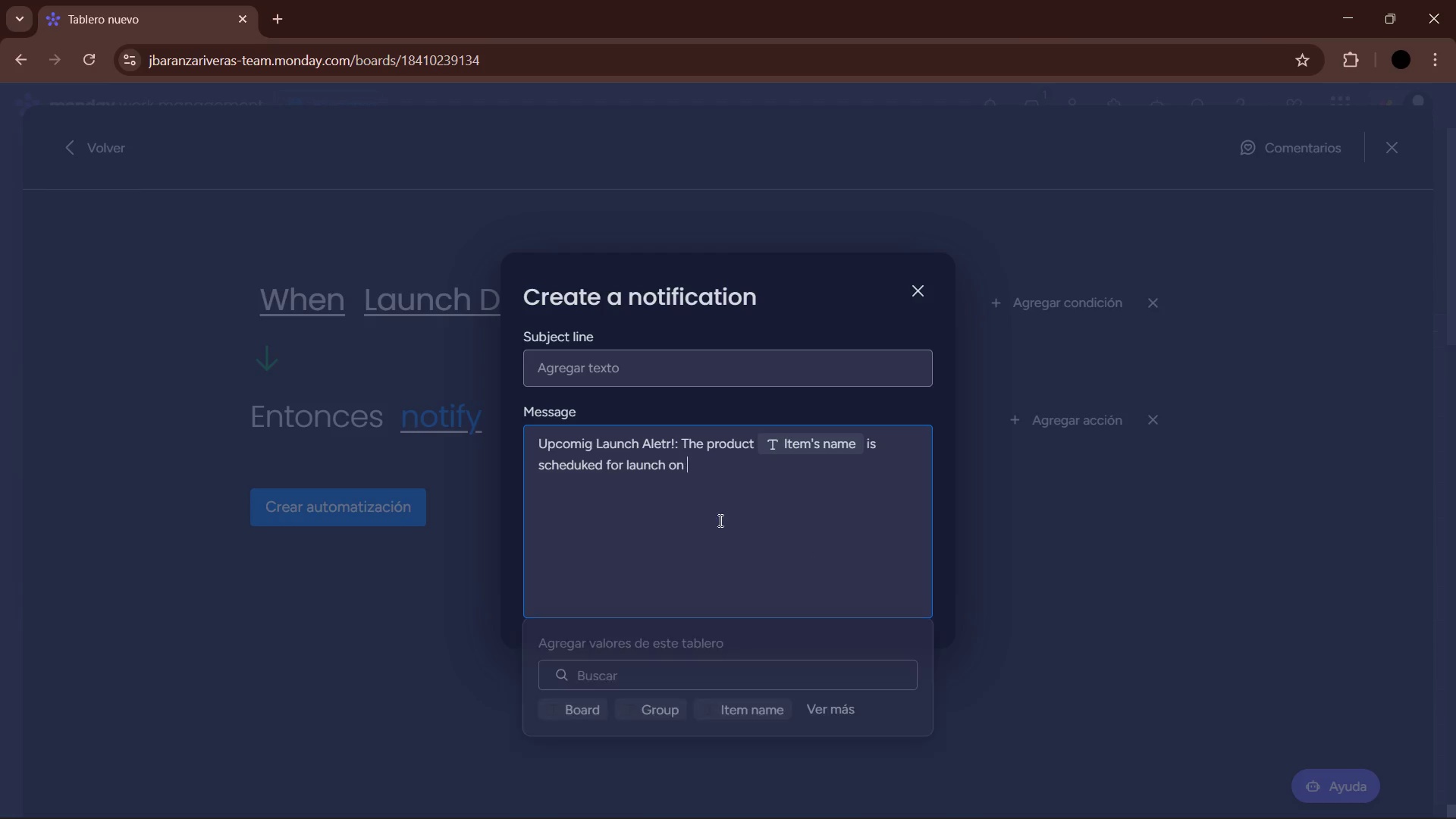 
left_click([843, 707])
 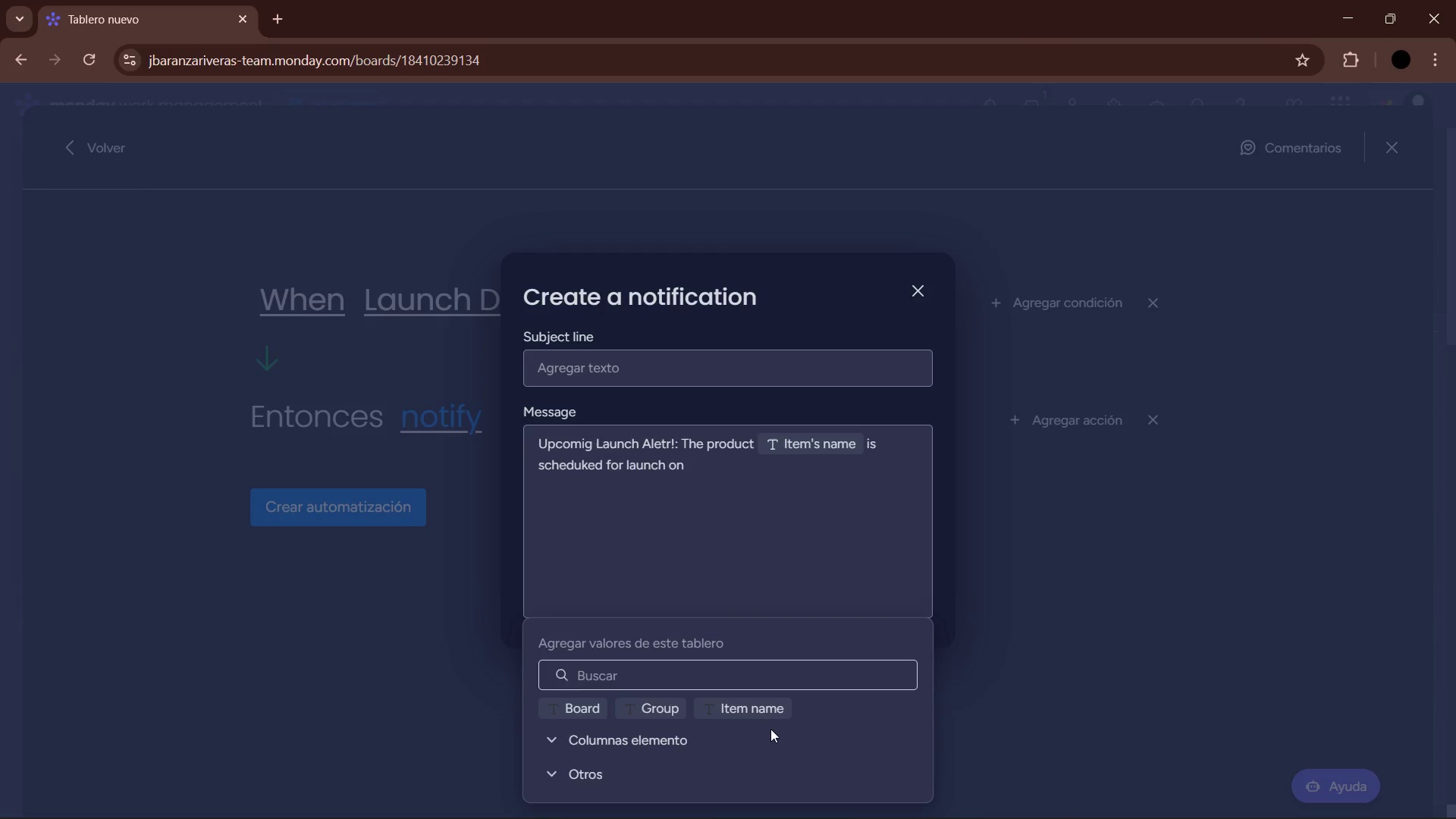 
left_click([759, 741])
 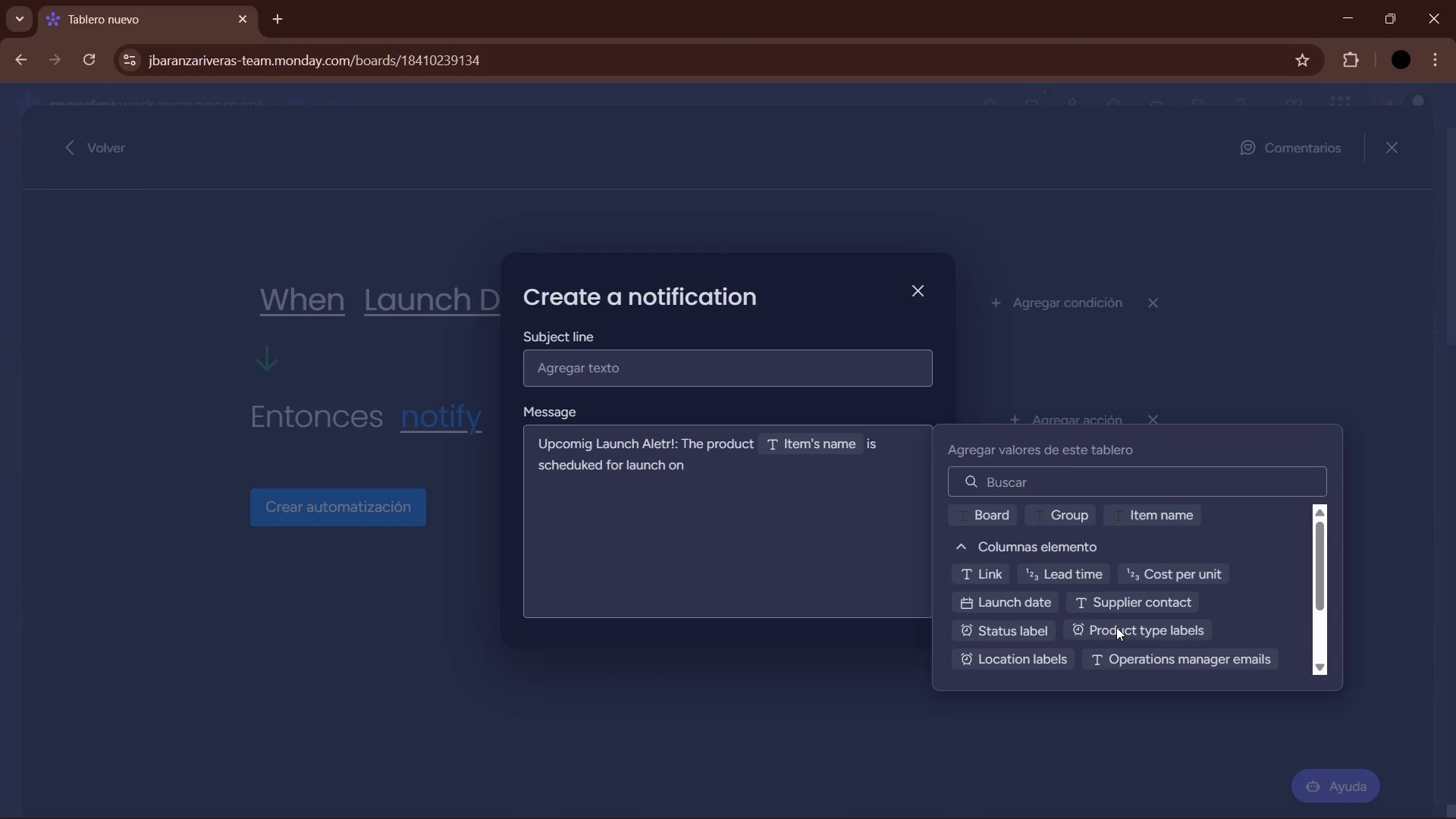 
left_click([1029, 601])
 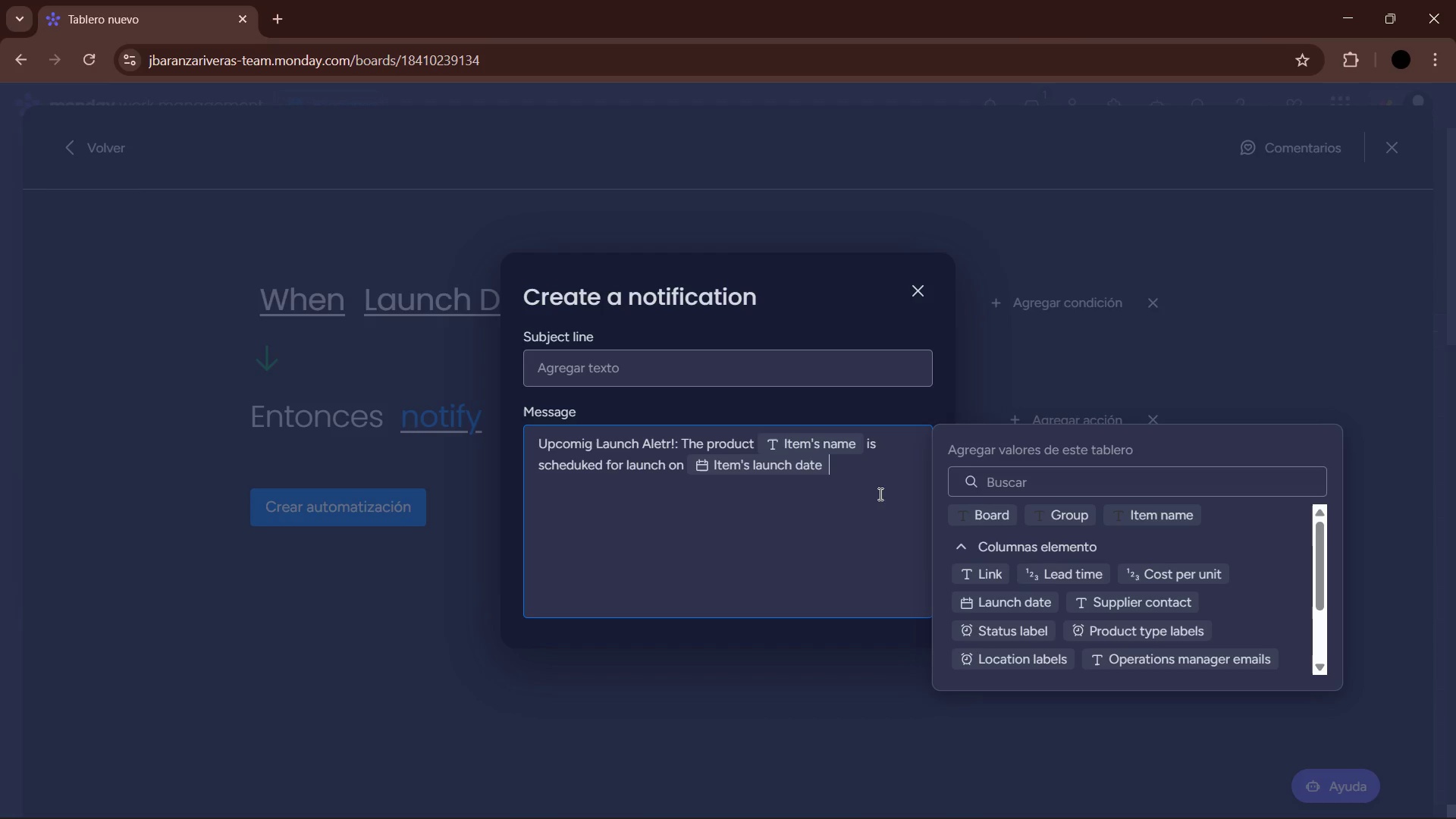 
left_click([877, 477])
 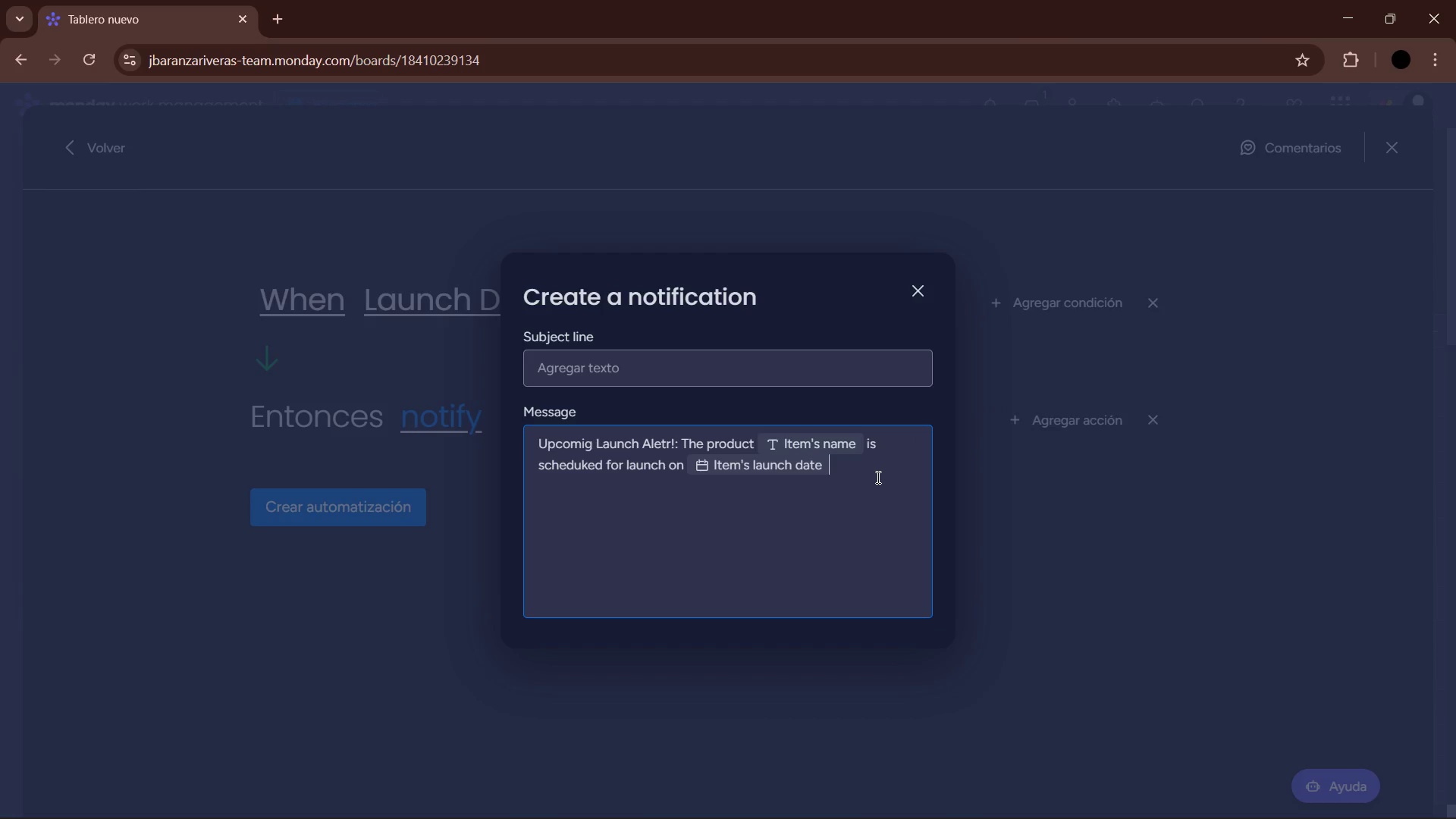 
type(. p)
key(Backspace)
type(Please ensure all logistics for )
 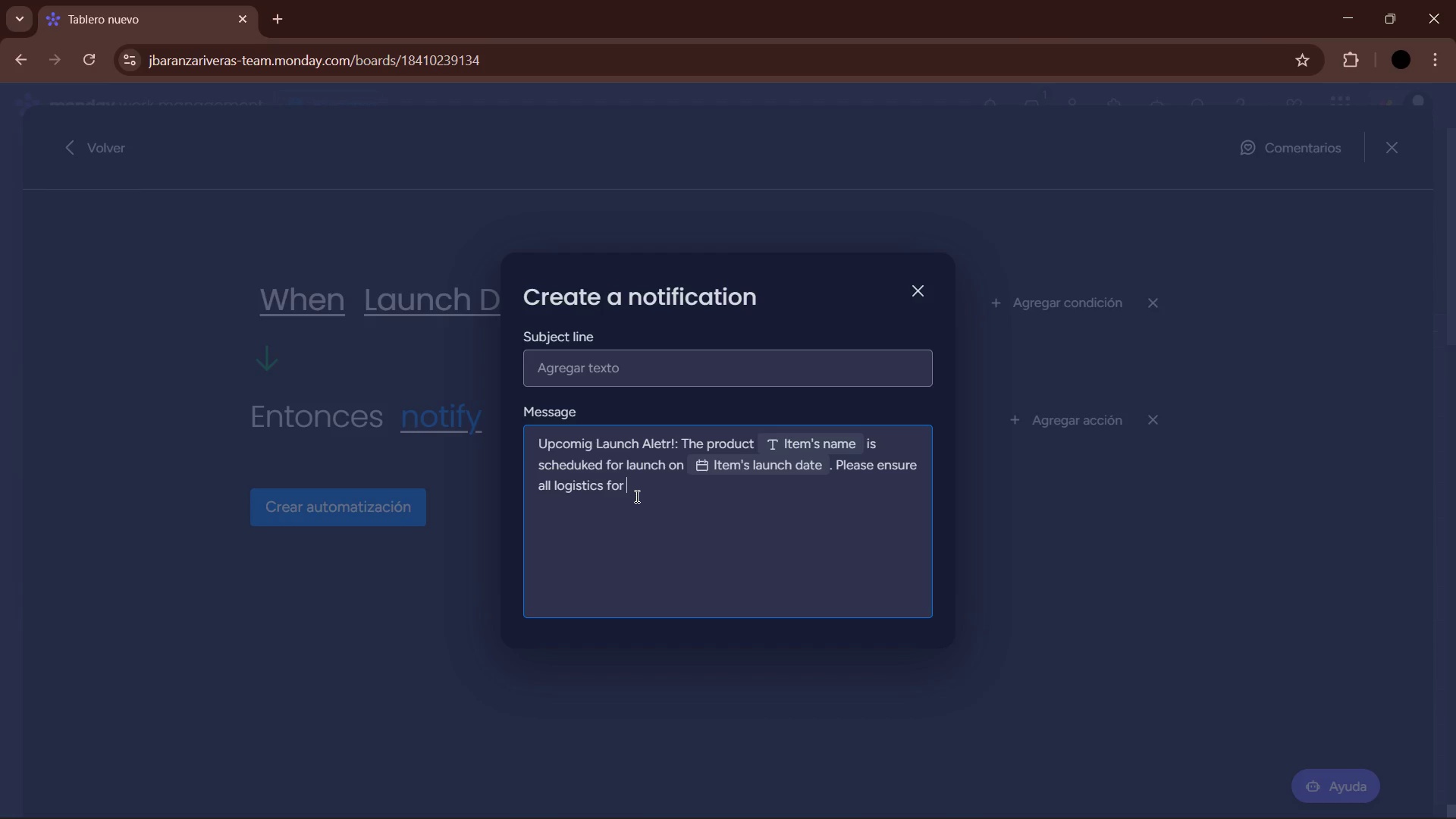 
left_click([632, 494])
 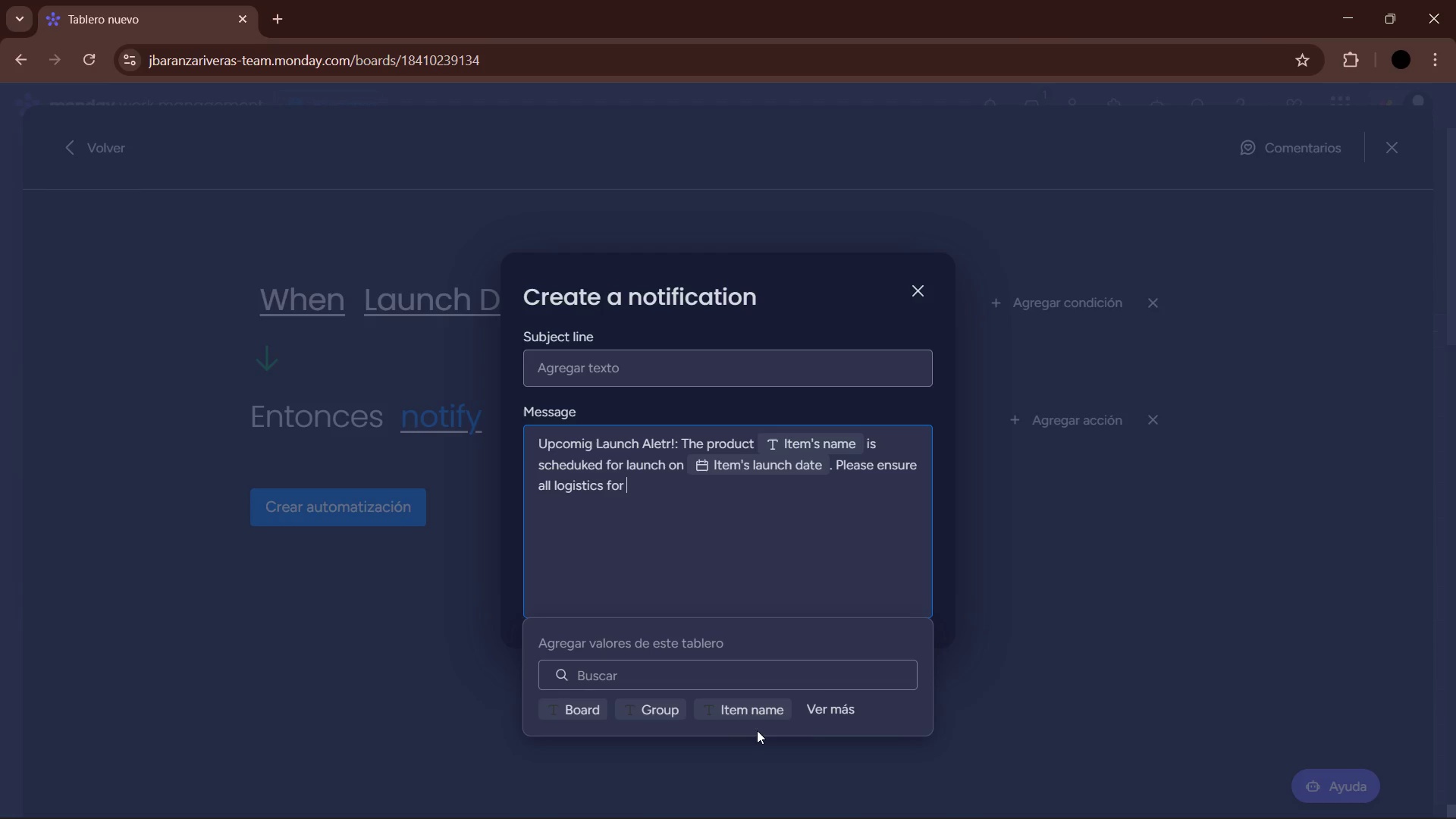 
left_click([825, 714])
 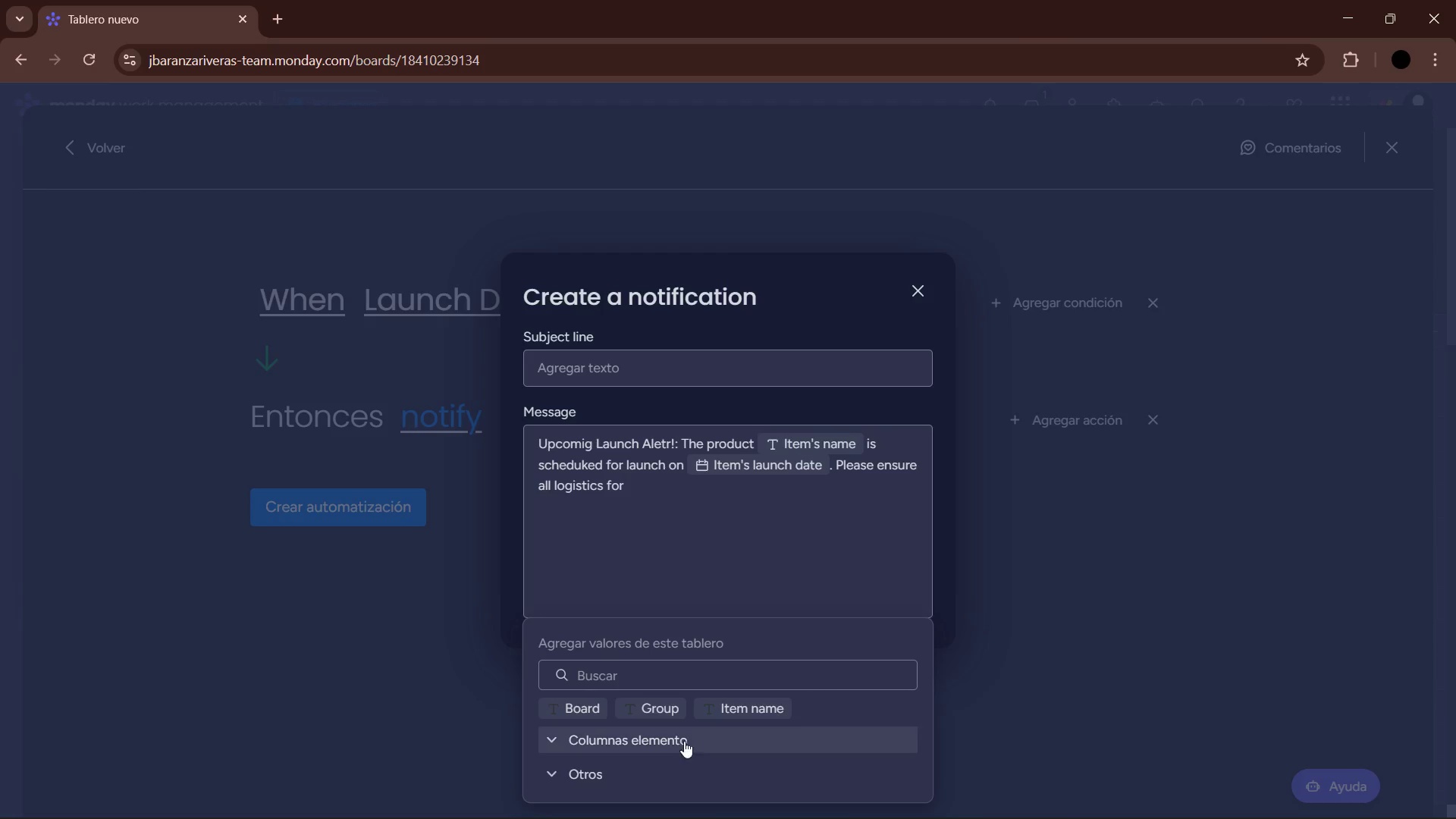 
left_click([641, 748])
 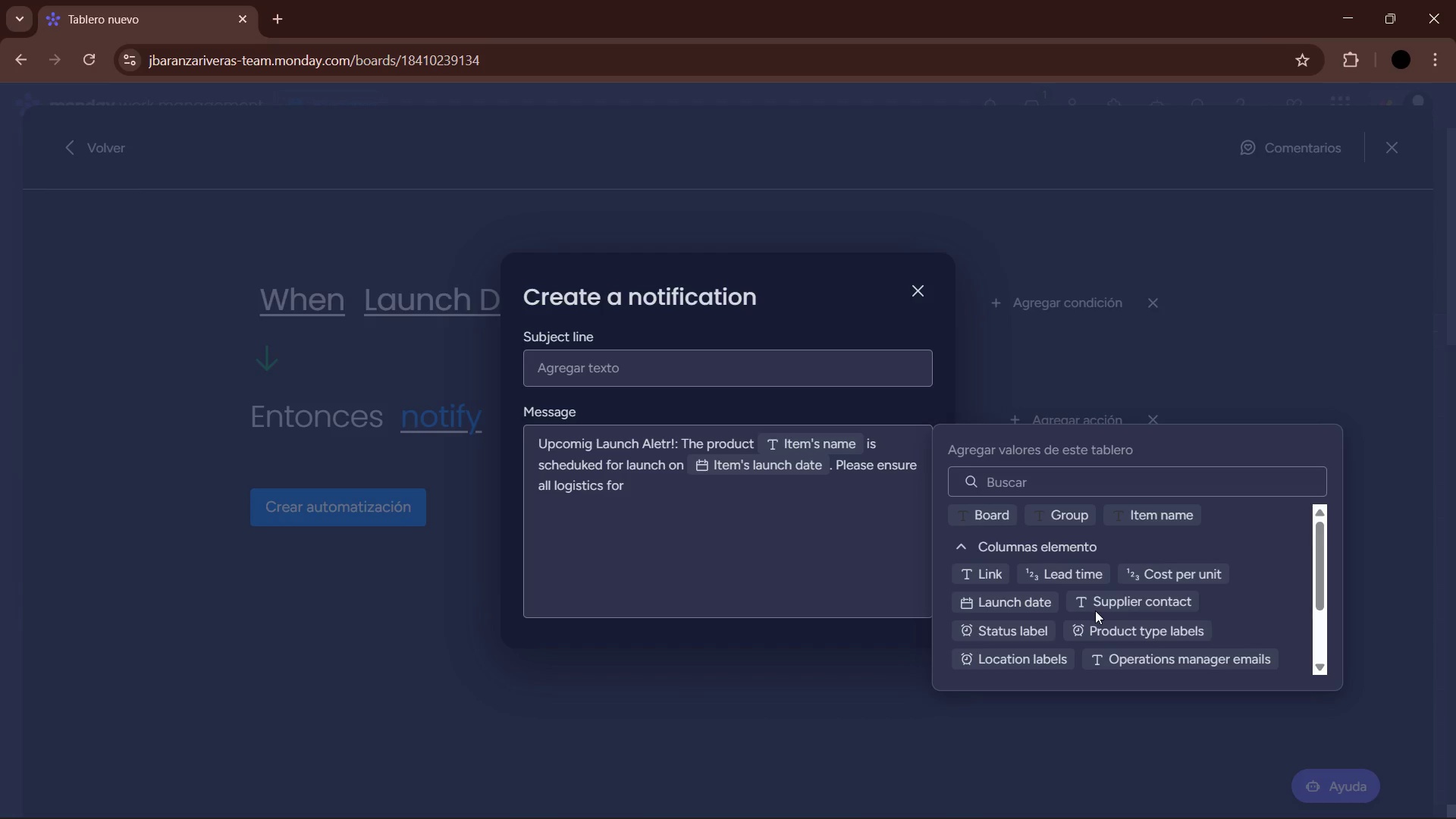 
left_click([1065, 655])
 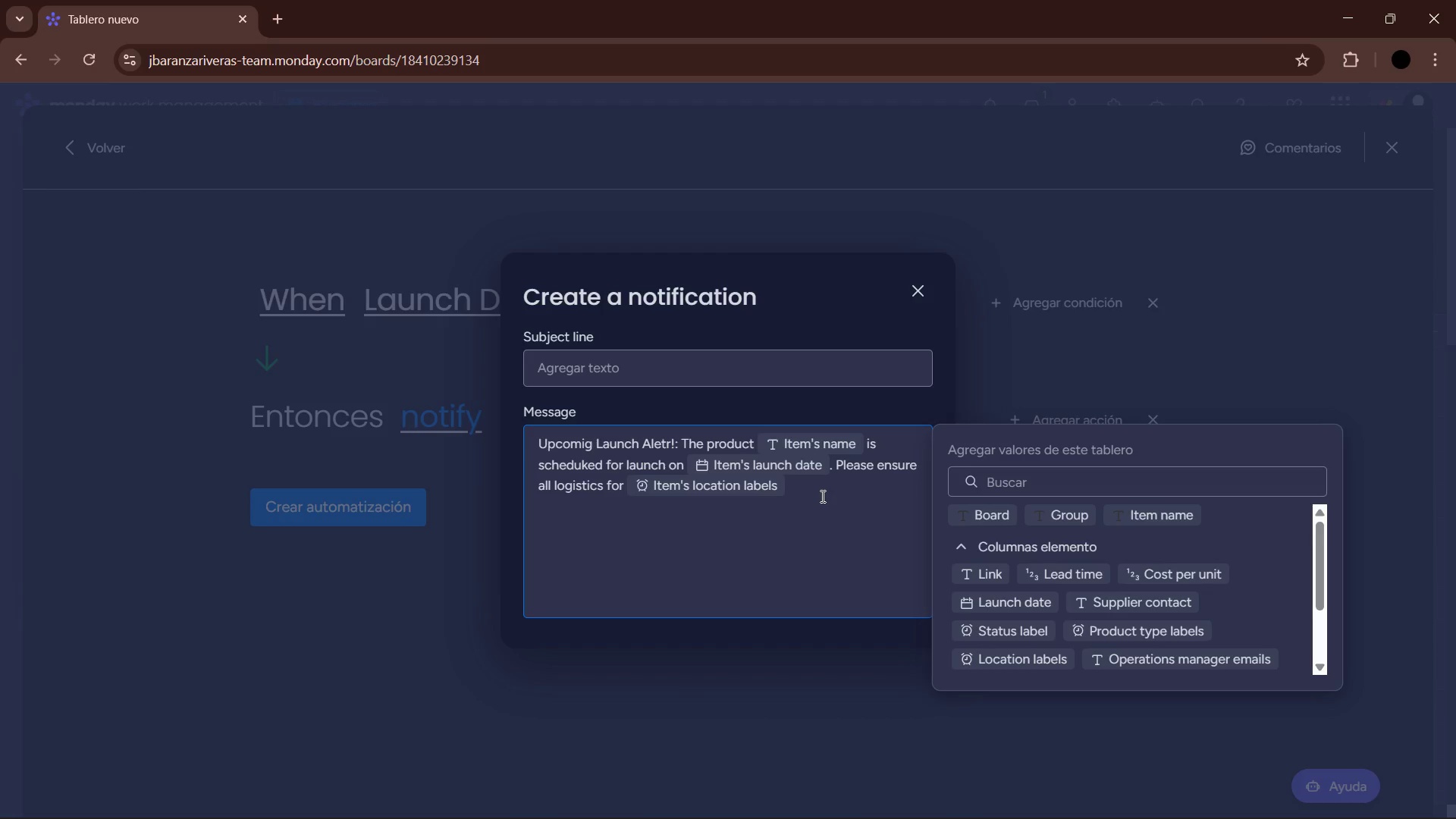 
left_click([823, 490])
 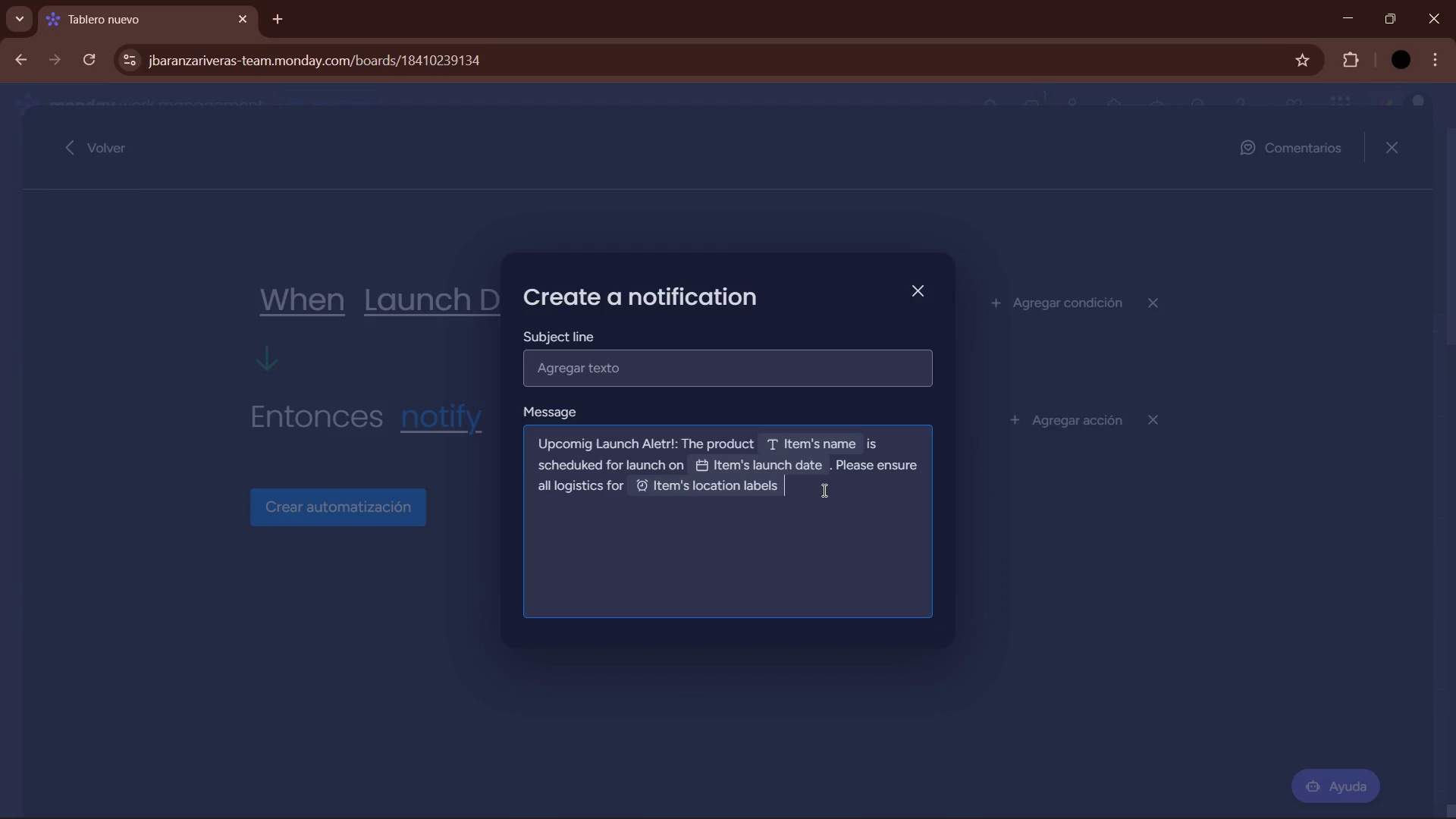 
type( are finilized with )
 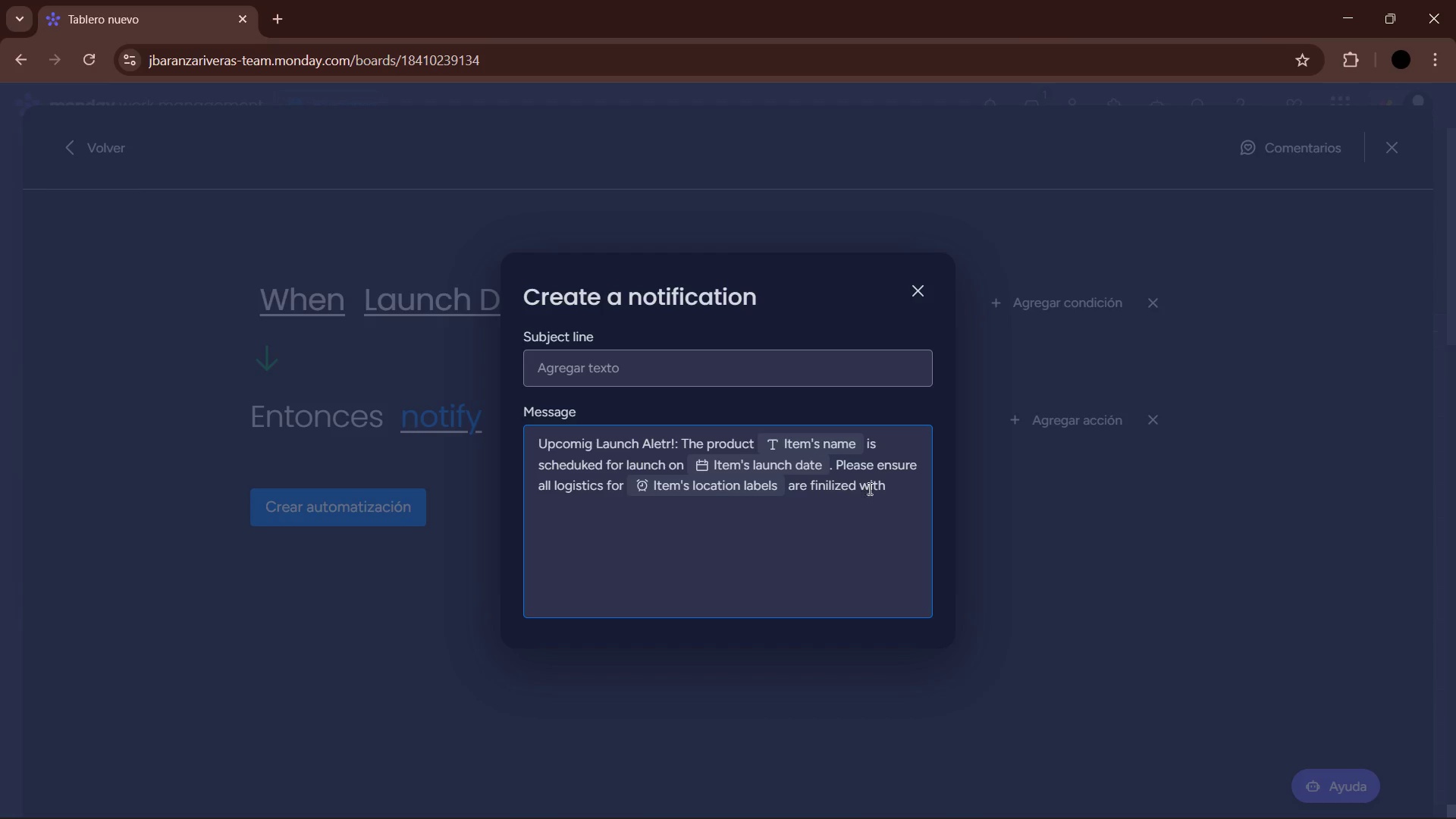 
left_click([890, 482])
 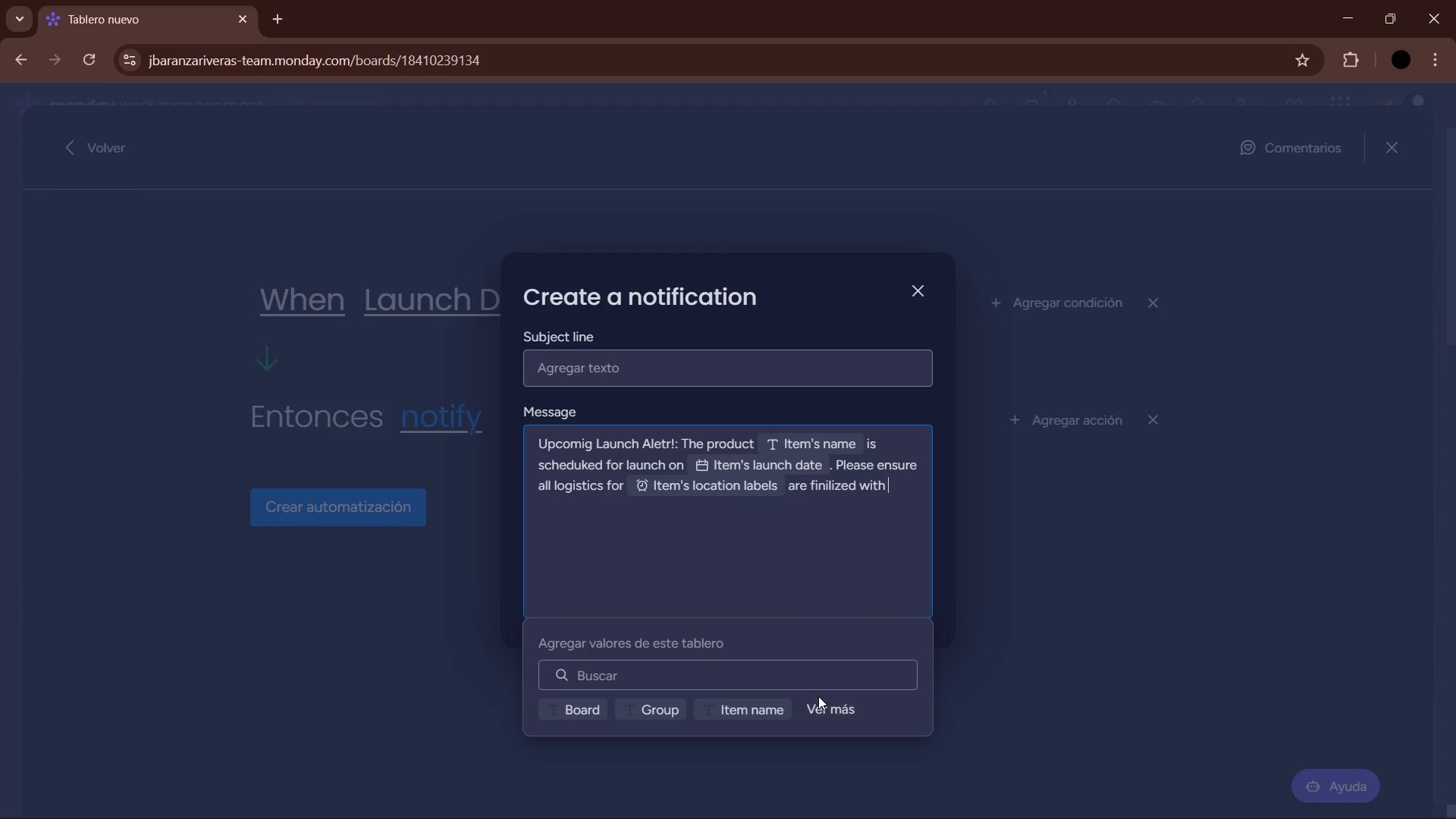 
double_click([821, 702])
 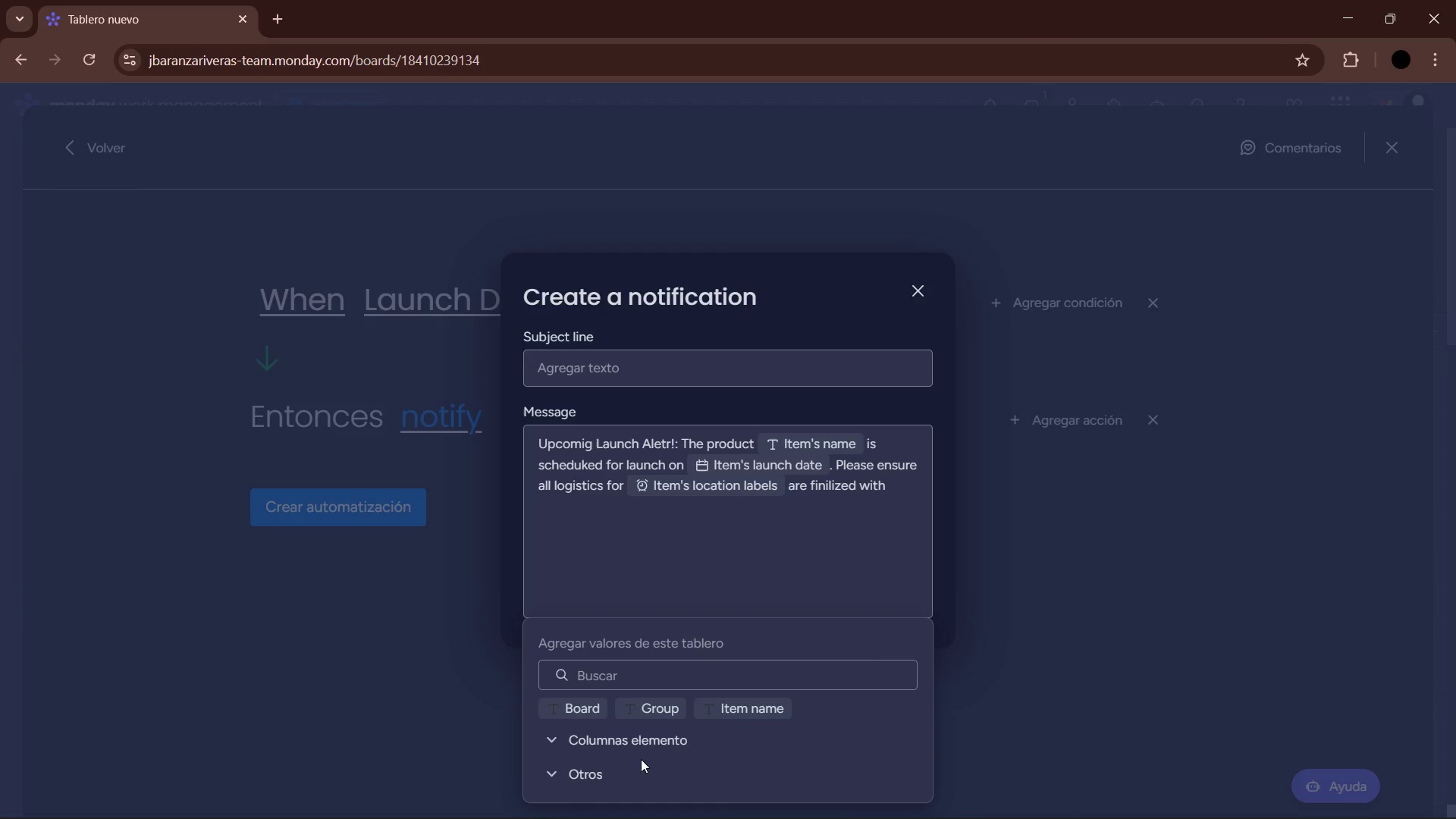 
left_click([640, 744])
 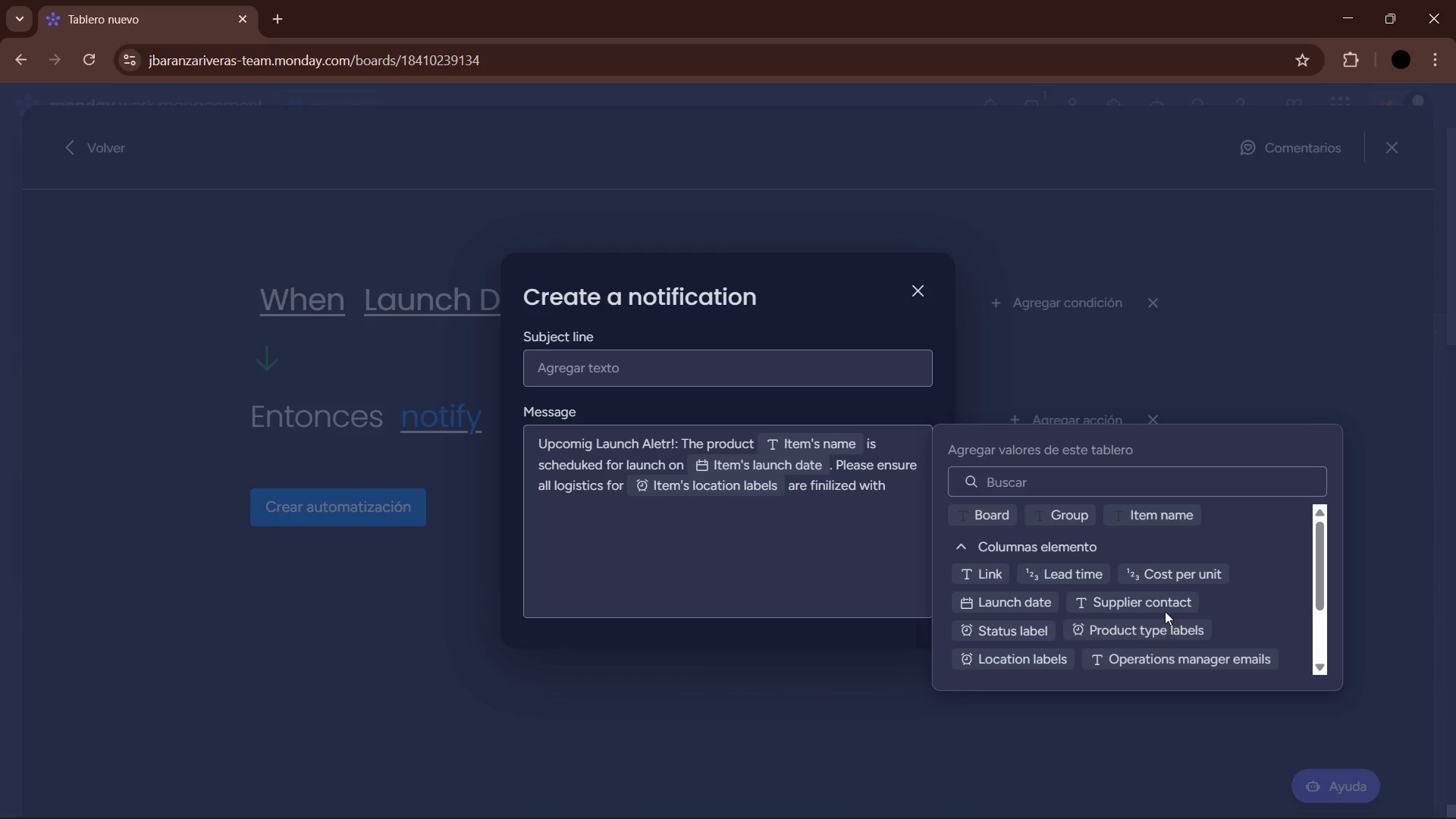 
left_click([1159, 600])
 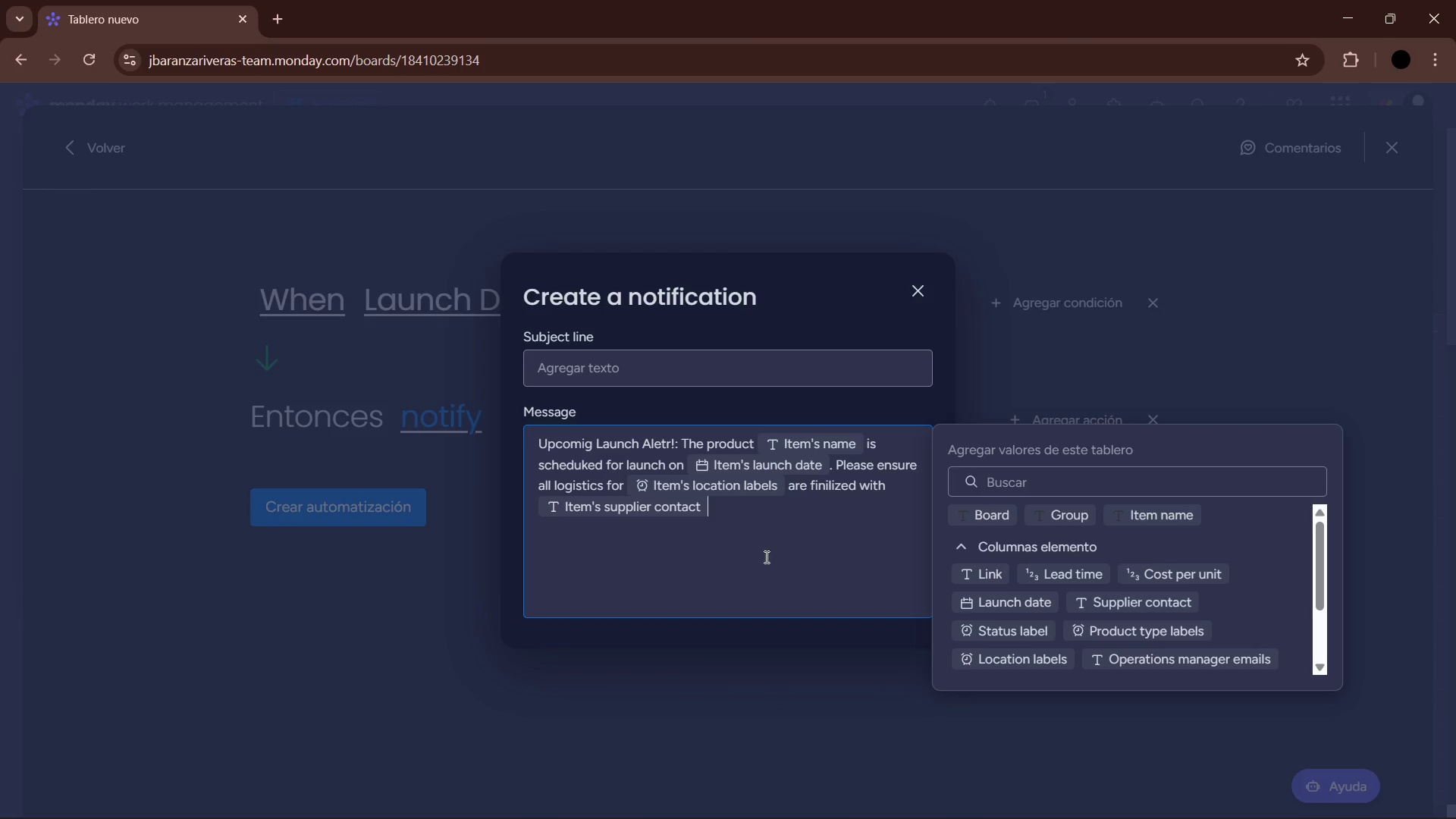 
left_click([751, 533])
 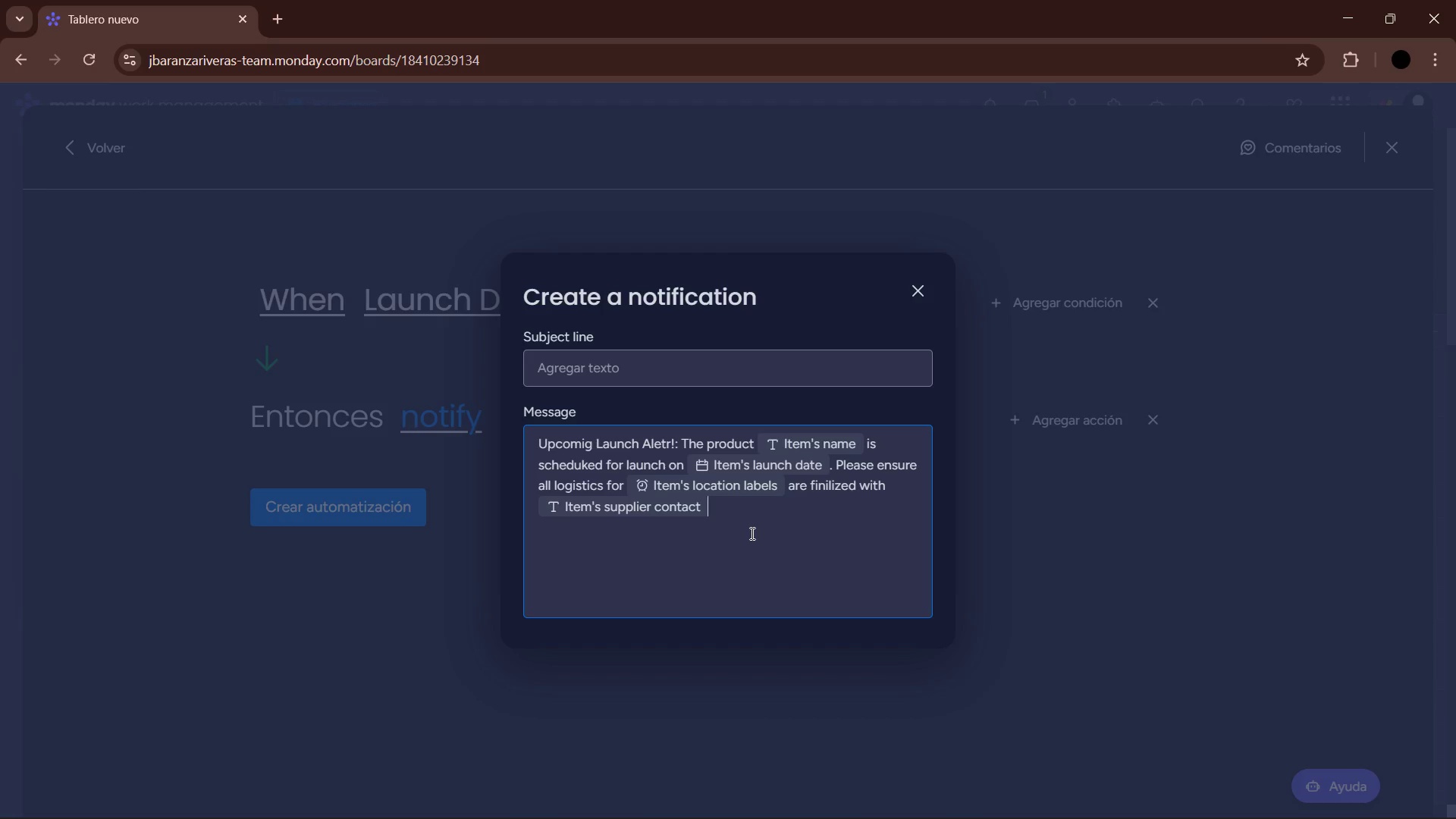 
wait(6.14)
 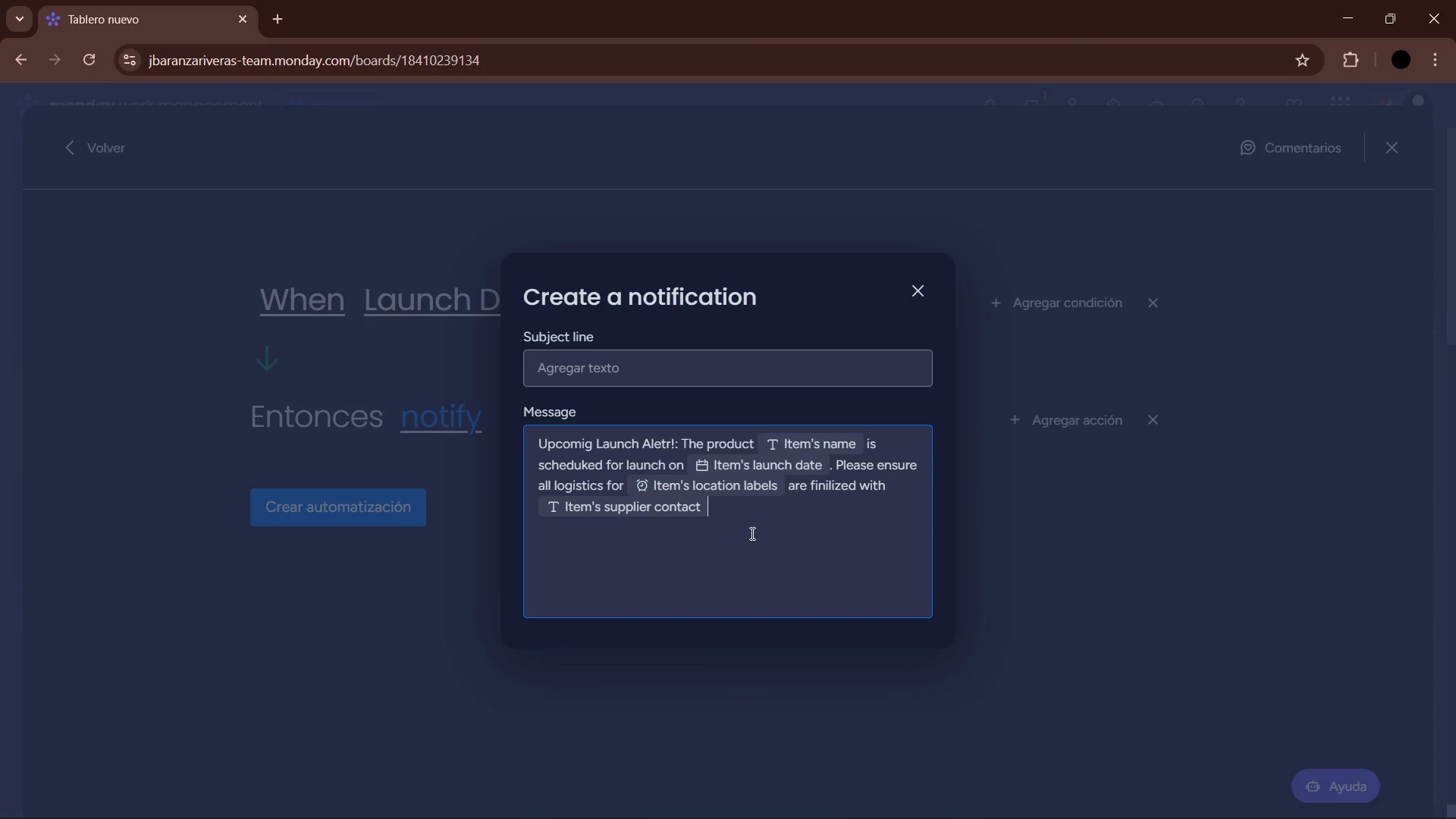 
key(Period)
 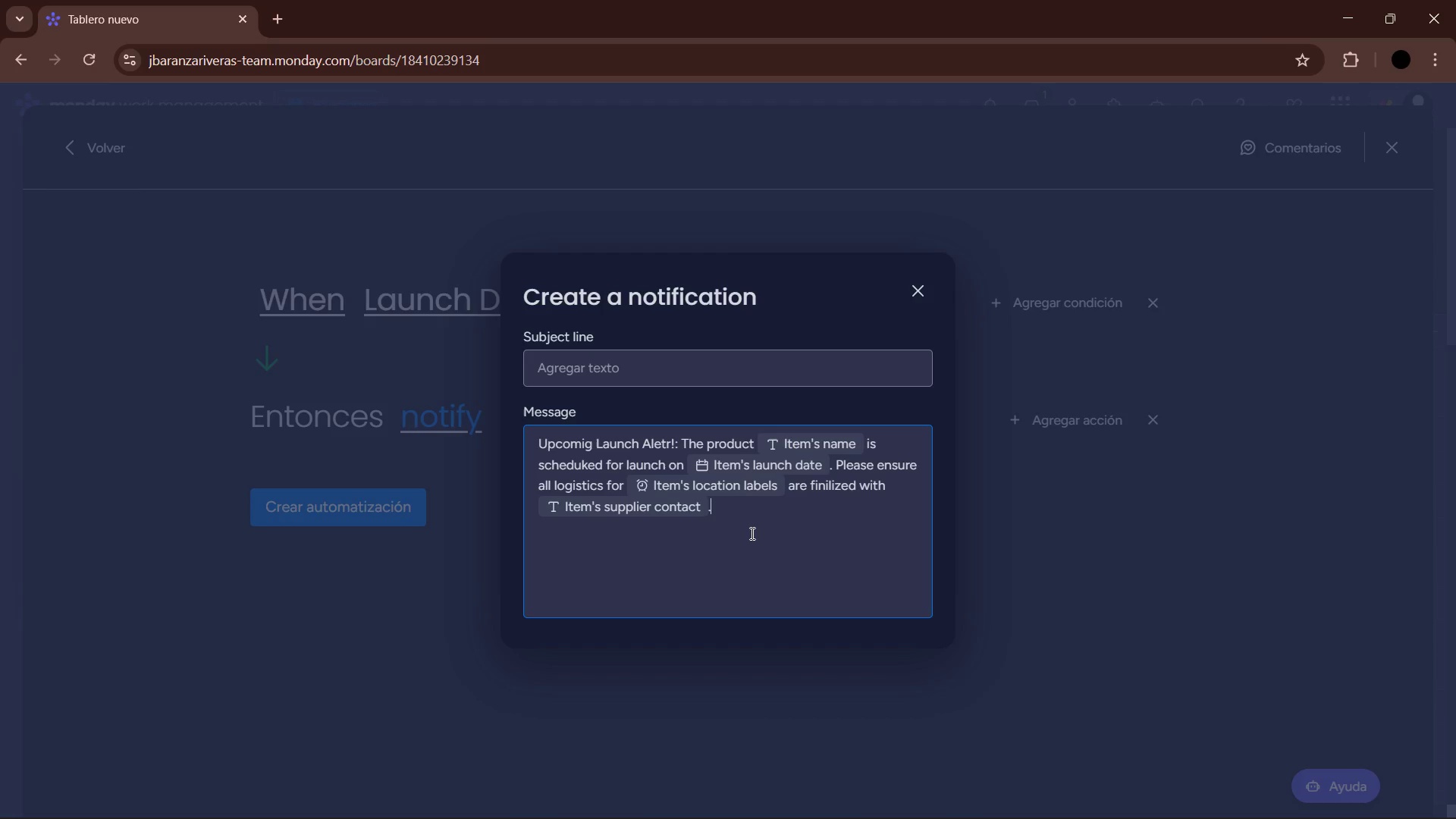 
key(Enter)
 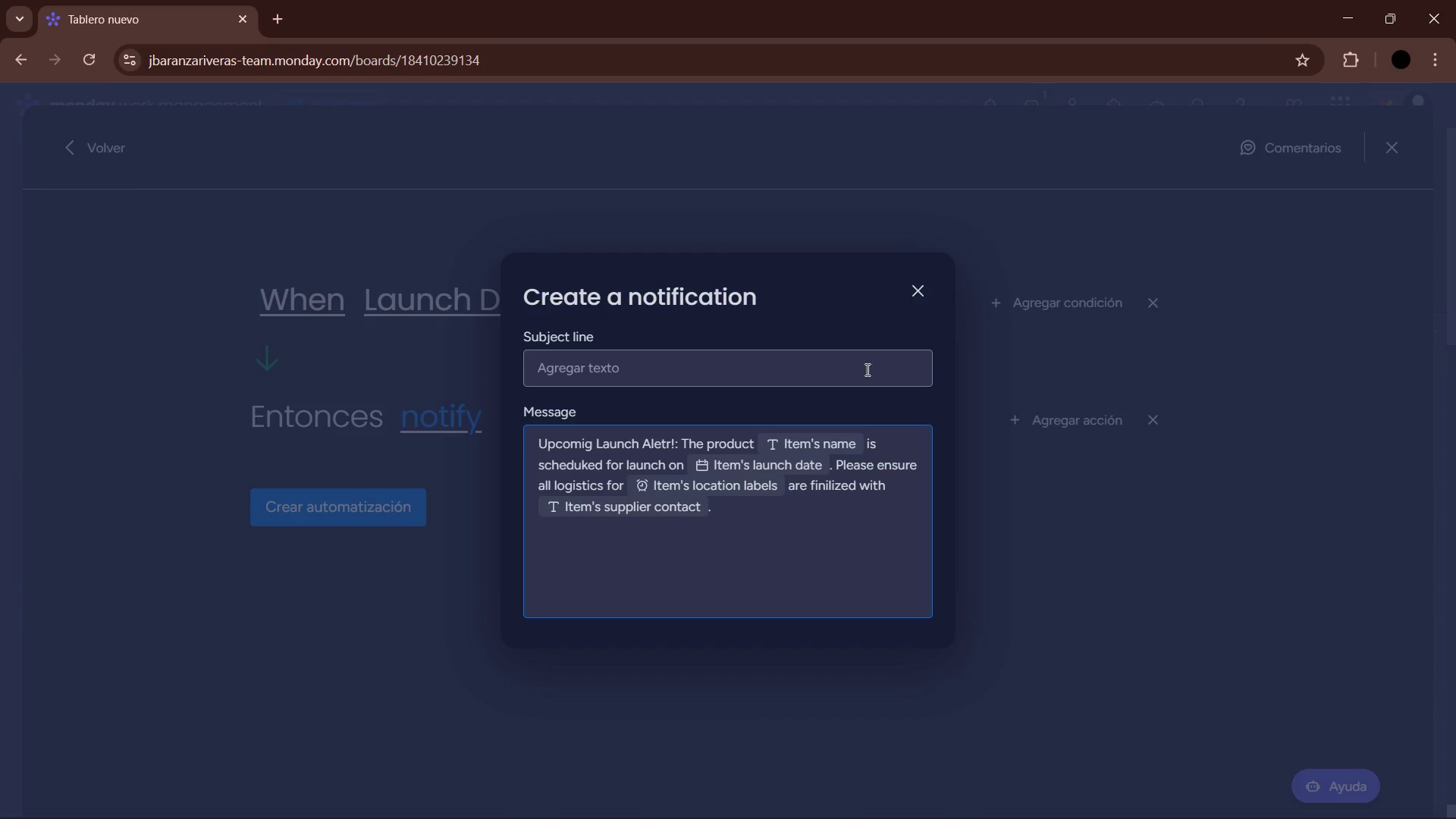 
left_click([1139, 559])
 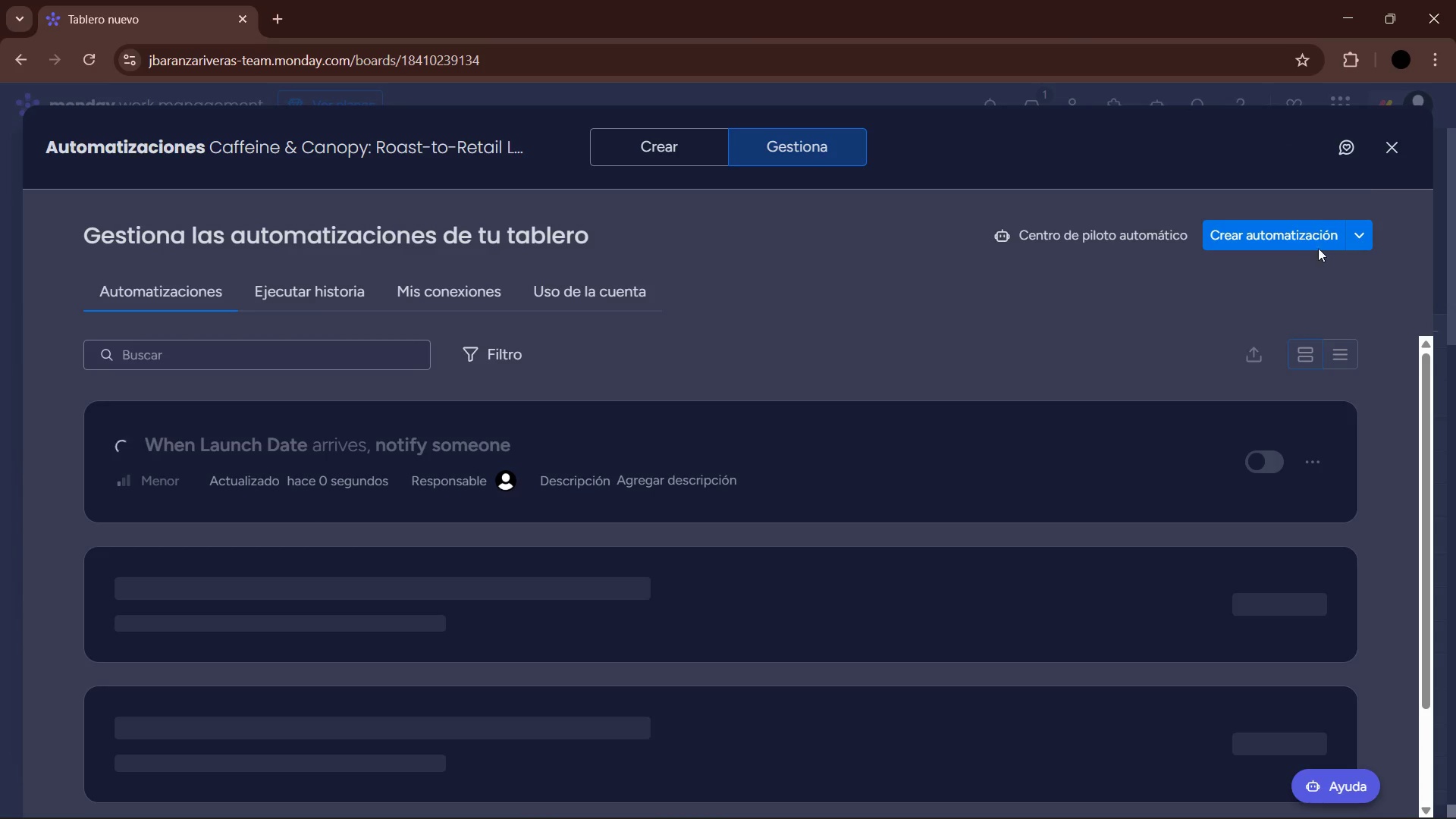 
scroll: coordinate [844, 599], scroll_direction: up, amount: 3.0
 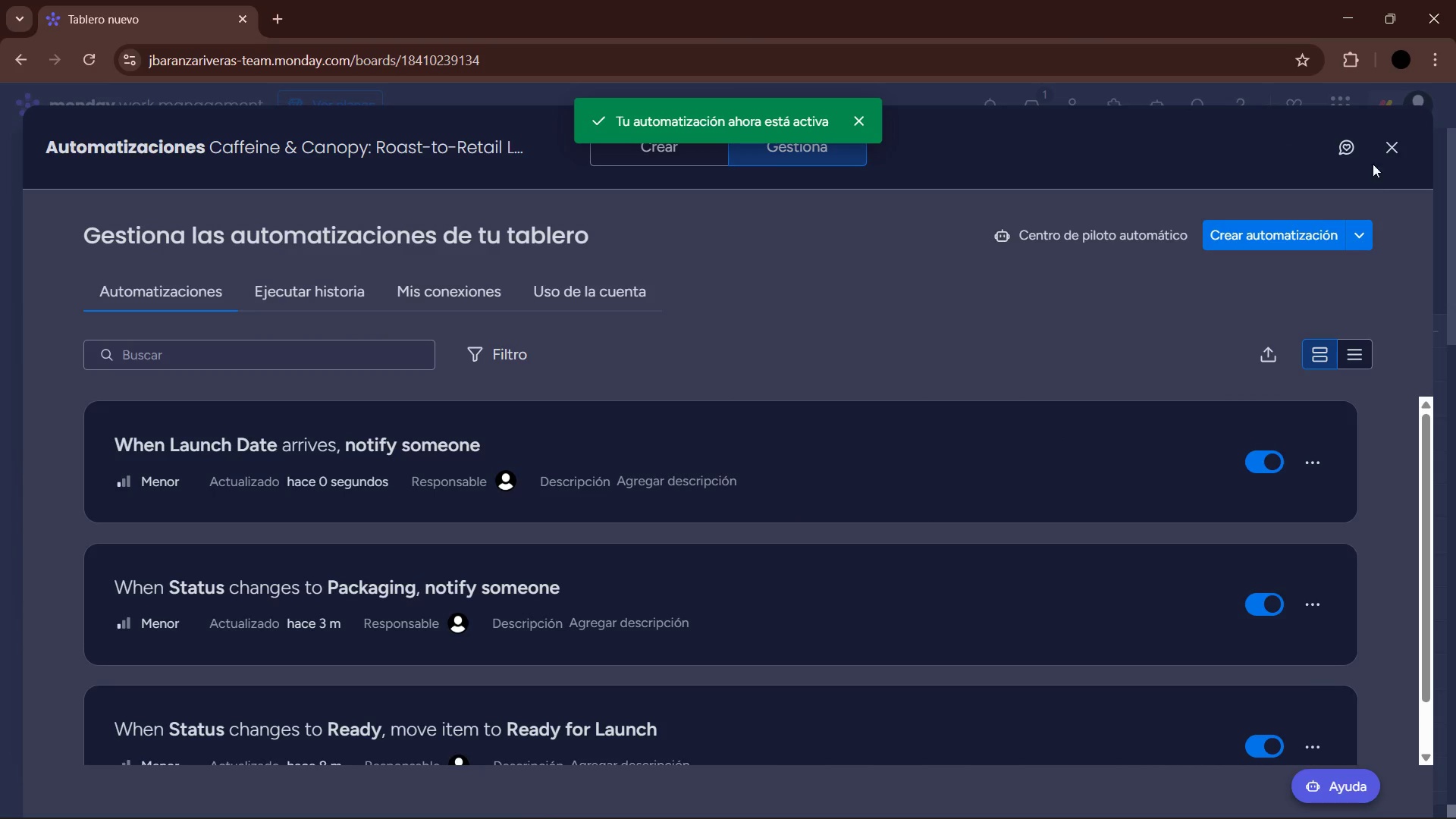 
left_click([1385, 152])
 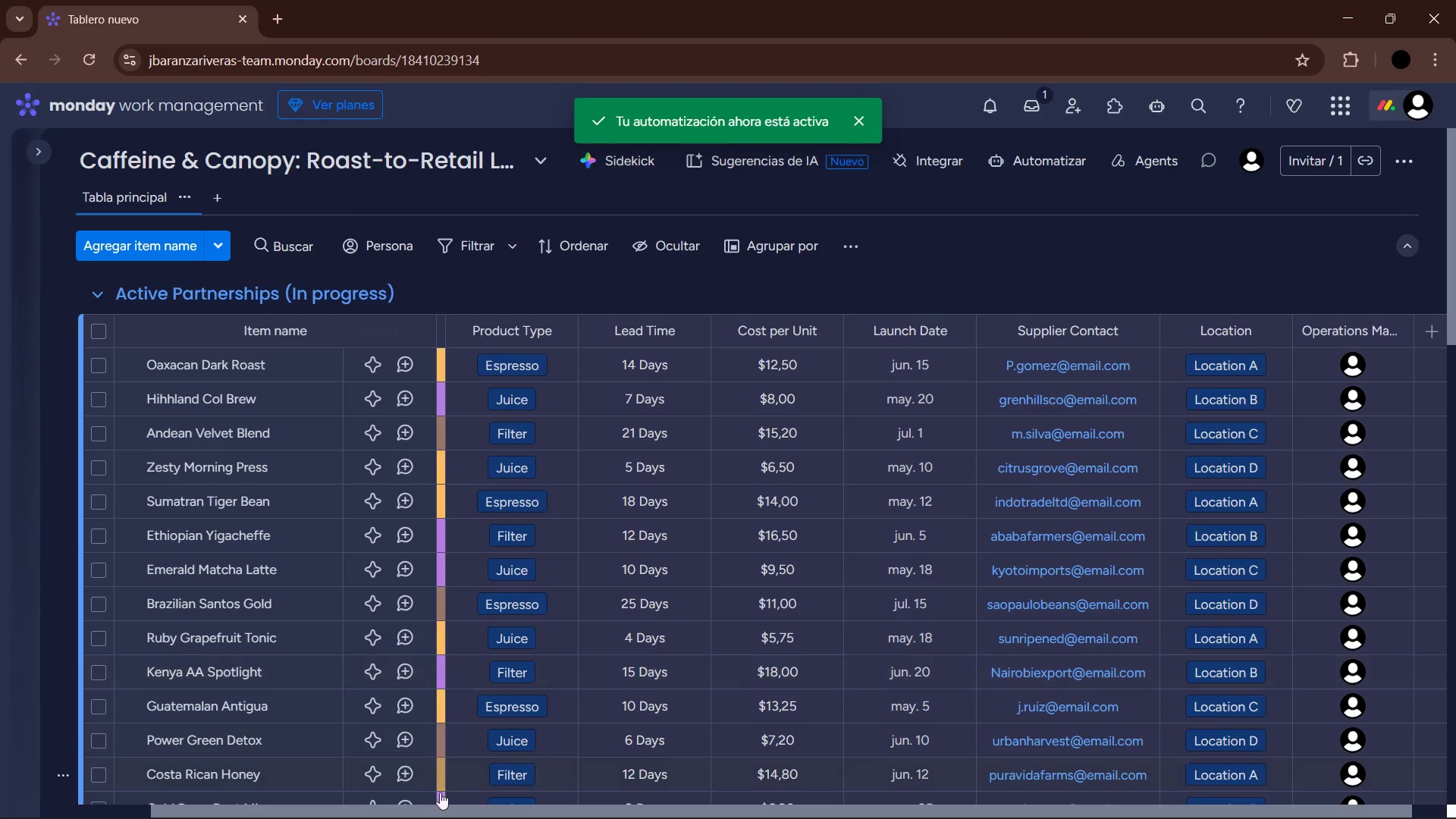 
left_click_drag(start_coordinate=[438, 811], to_coordinate=[268, 811])
 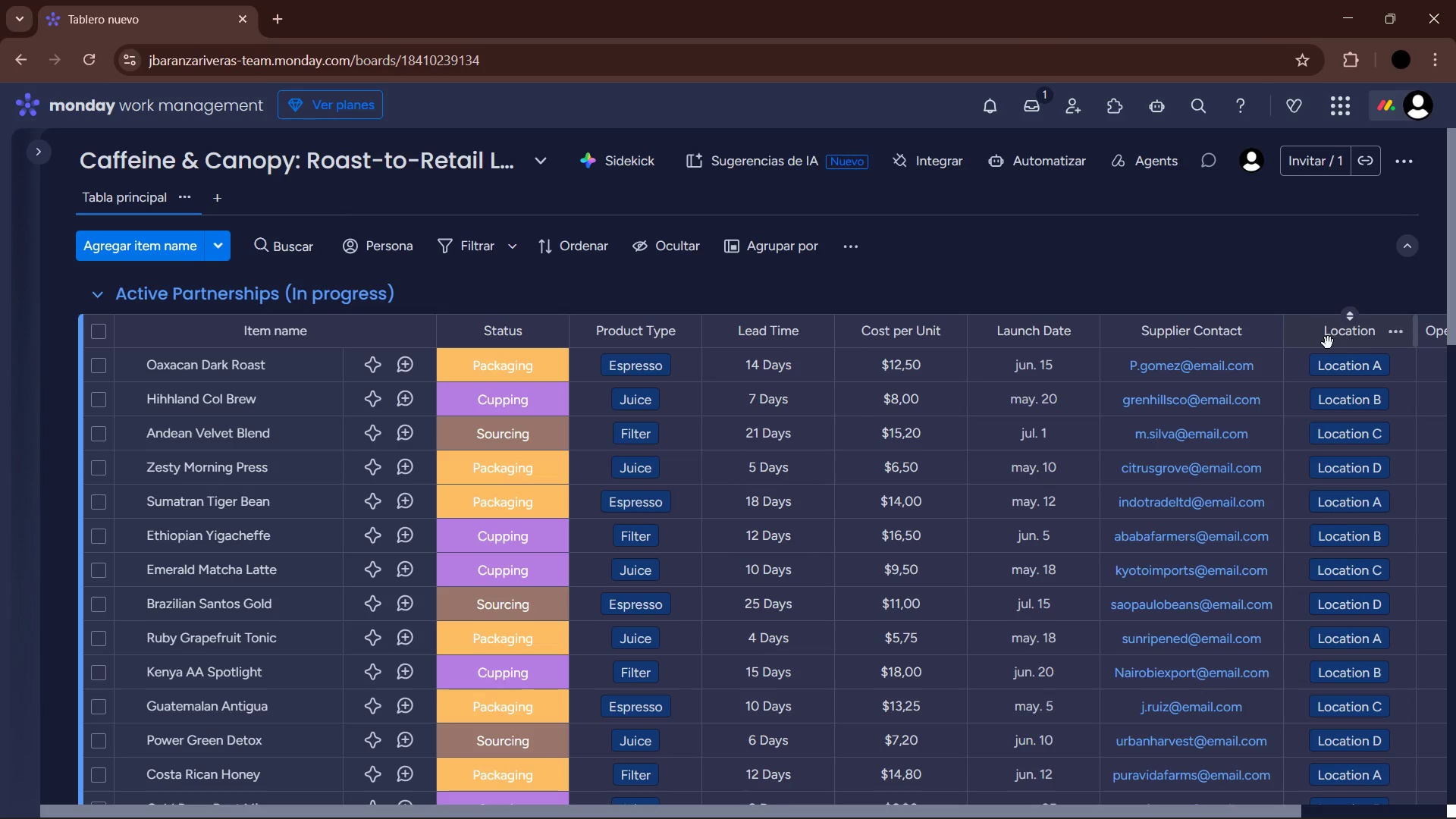 
scroll: coordinate [1265, 551], scroll_direction: down, amount: 5.0
 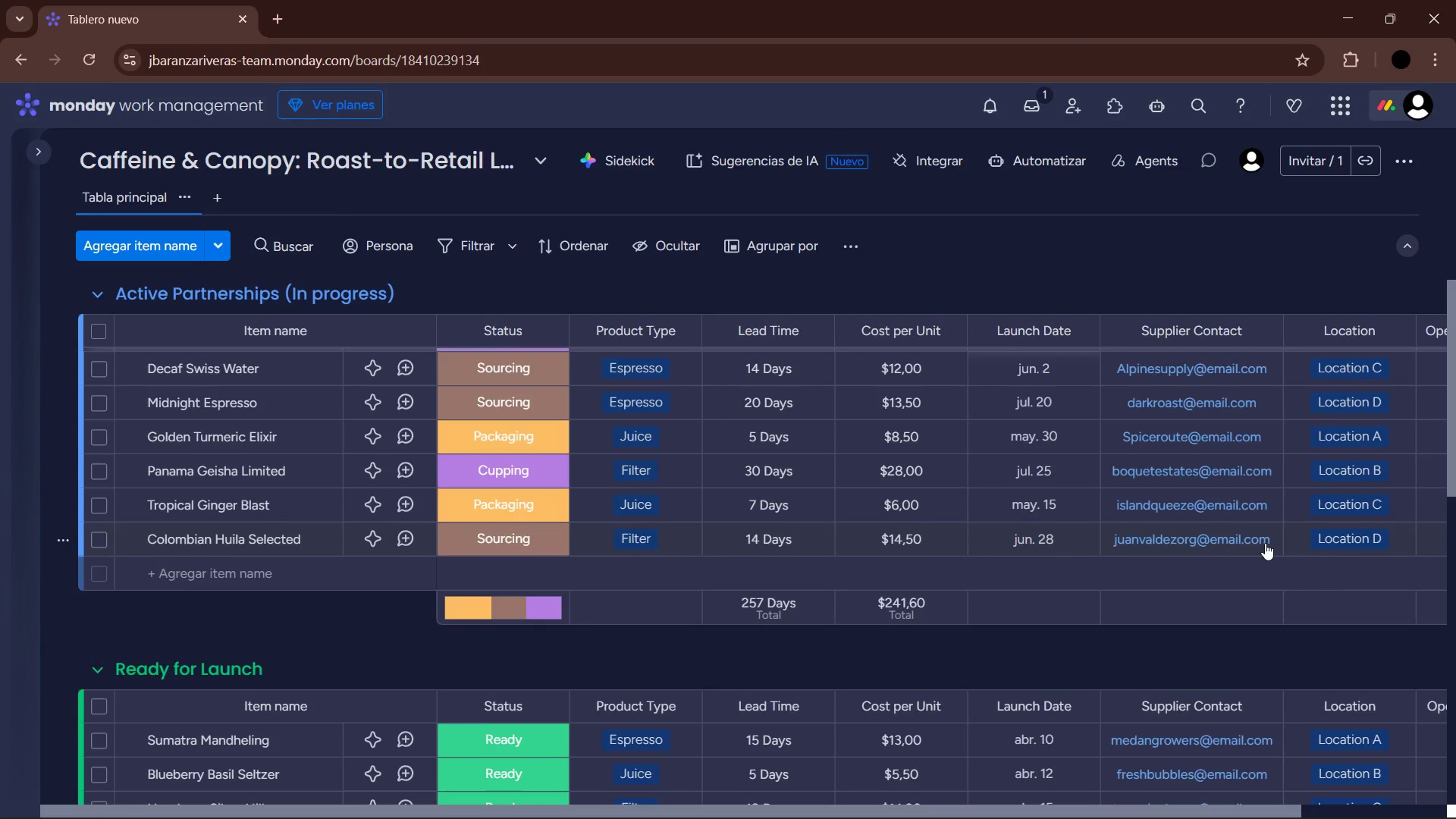 
scroll: coordinate [1203, 559], scroll_direction: up, amount: 9.0
 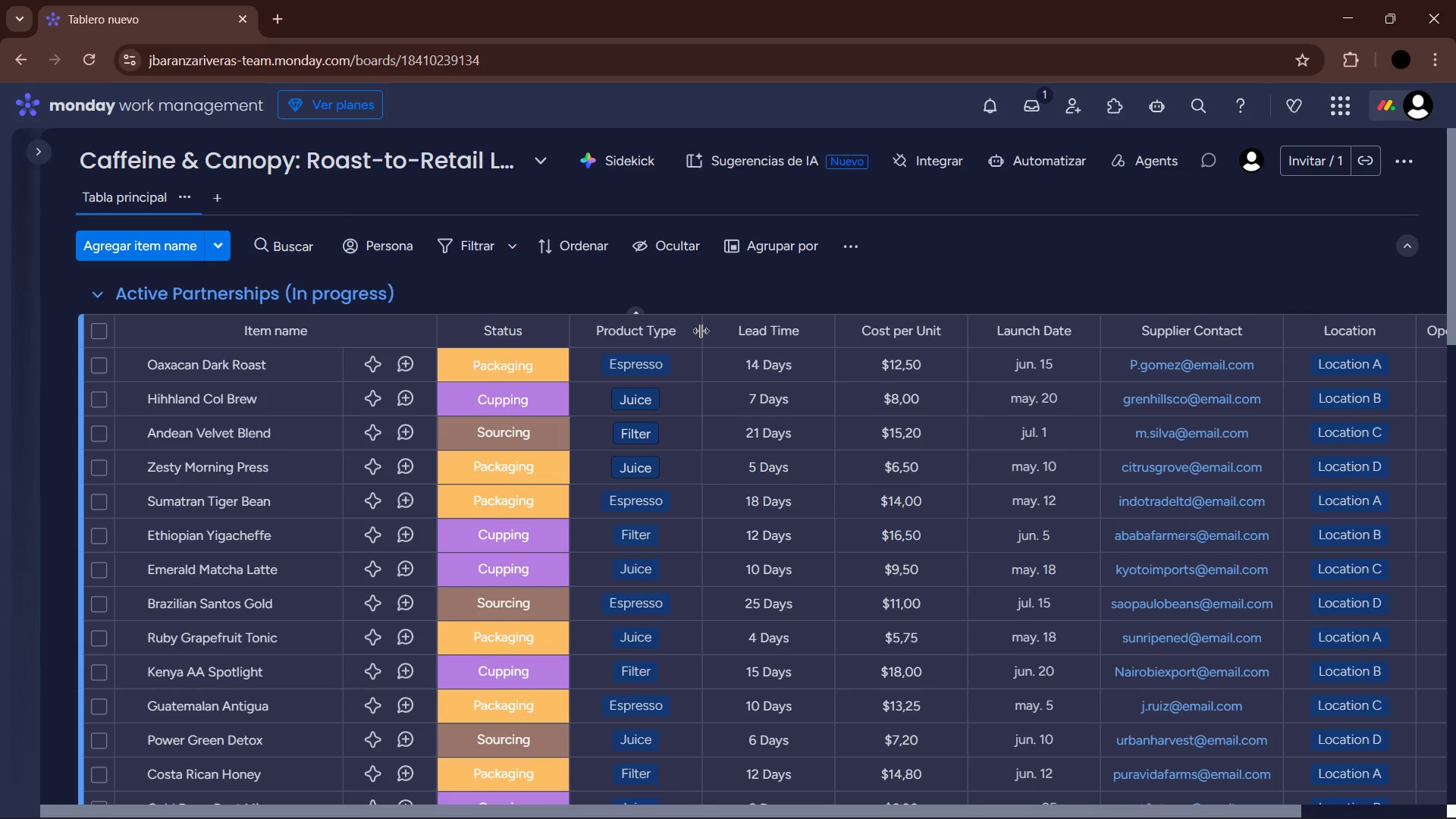 
left_click_drag(start_coordinate=[701, 331], to_coordinate=[687, 331])
 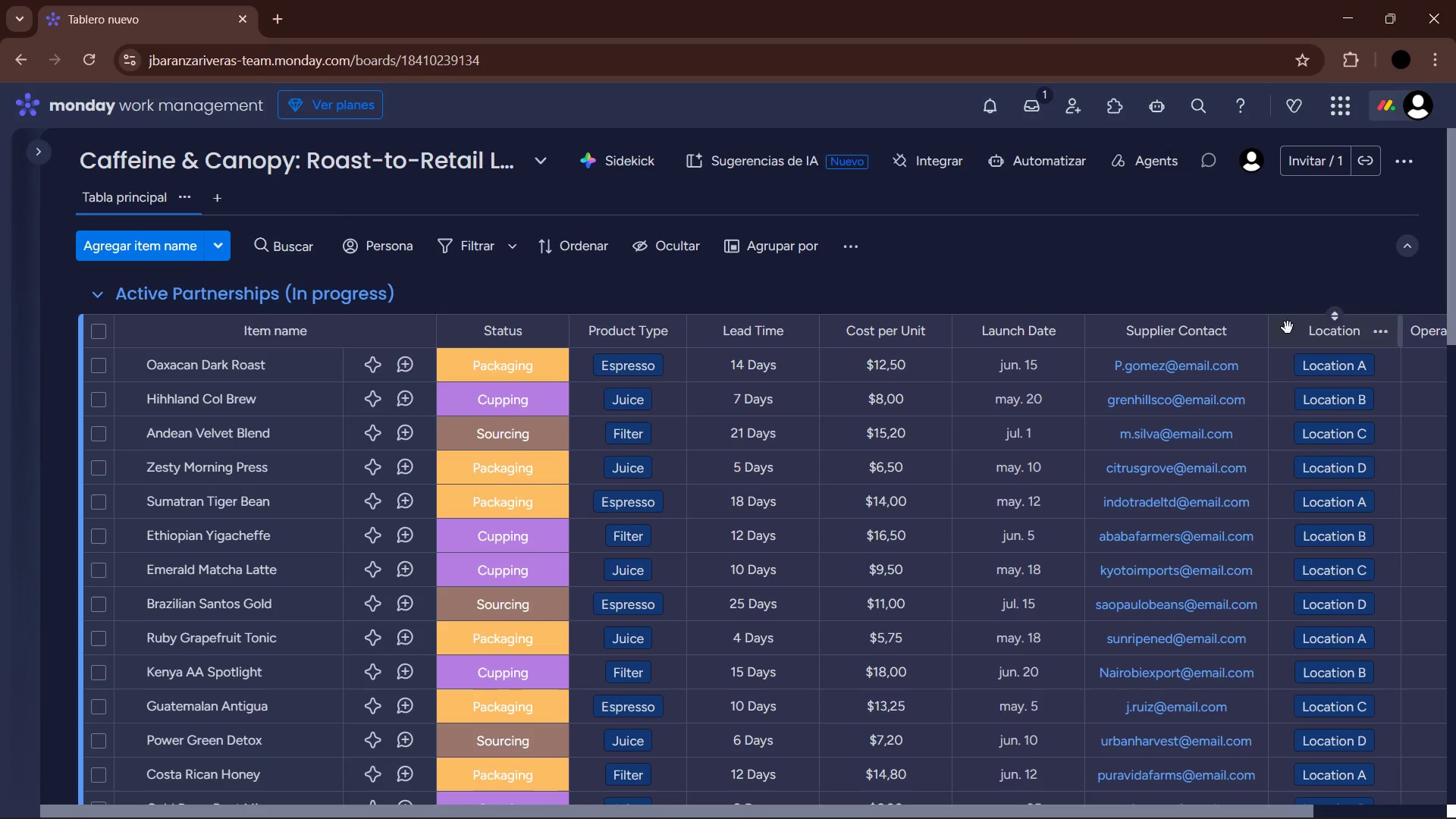 
left_click_drag(start_coordinate=[1398, 325], to_coordinate=[1381, 325])
 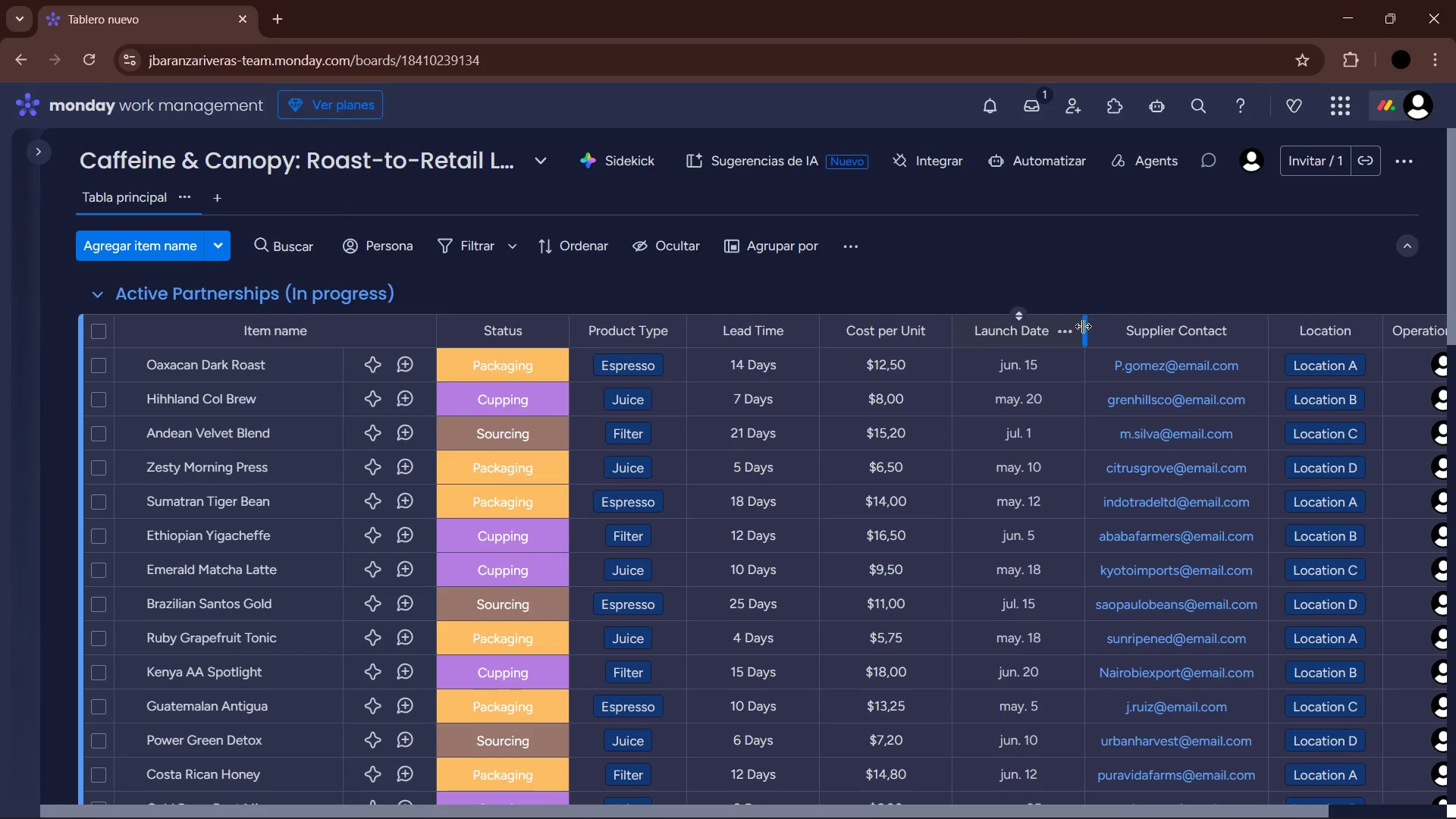 
left_click_drag(start_coordinate=[1083, 326], to_coordinate=[1068, 325])
 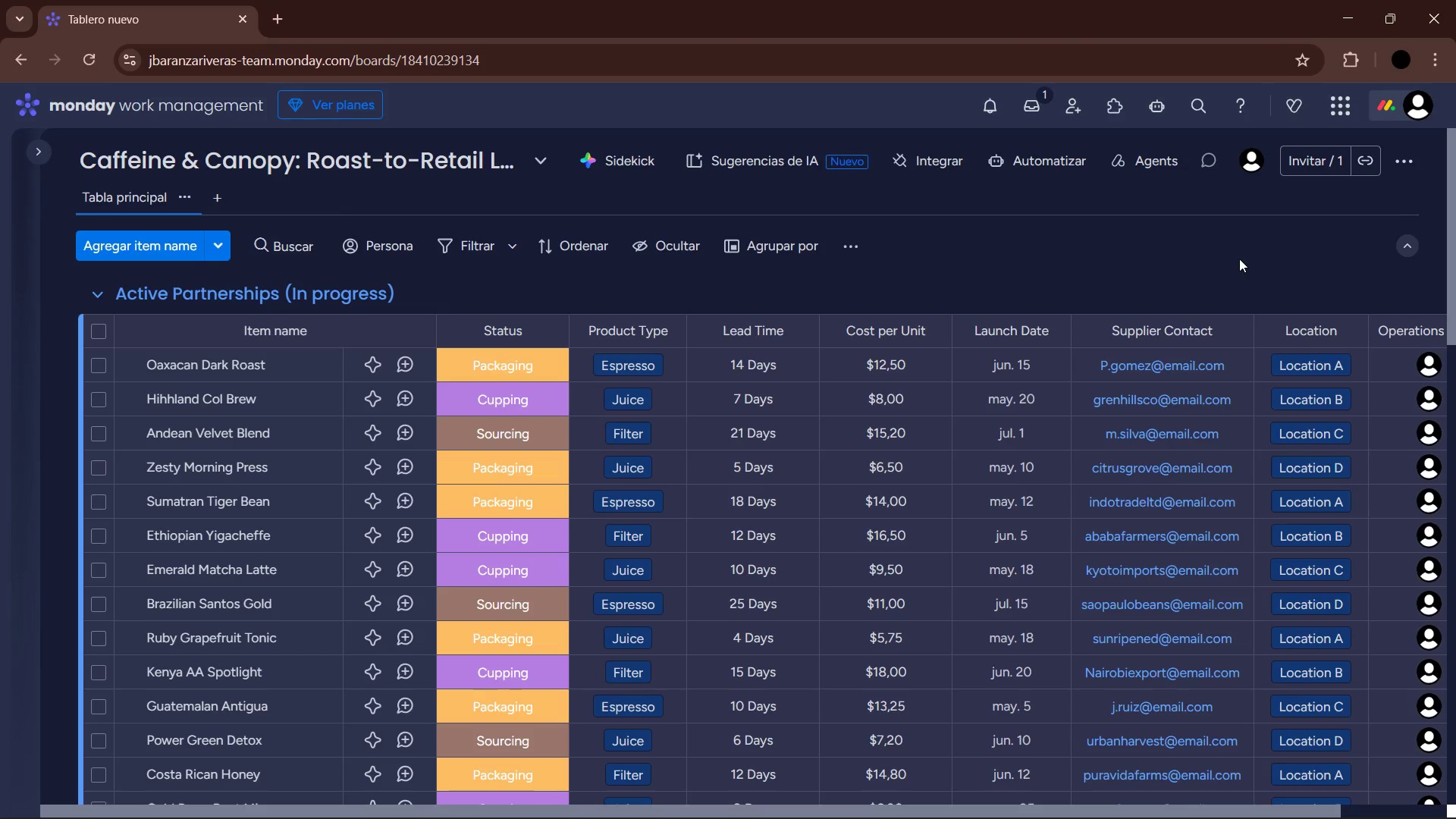 
scroll: coordinate [1069, 501], scroll_direction: down, amount: 10.0
 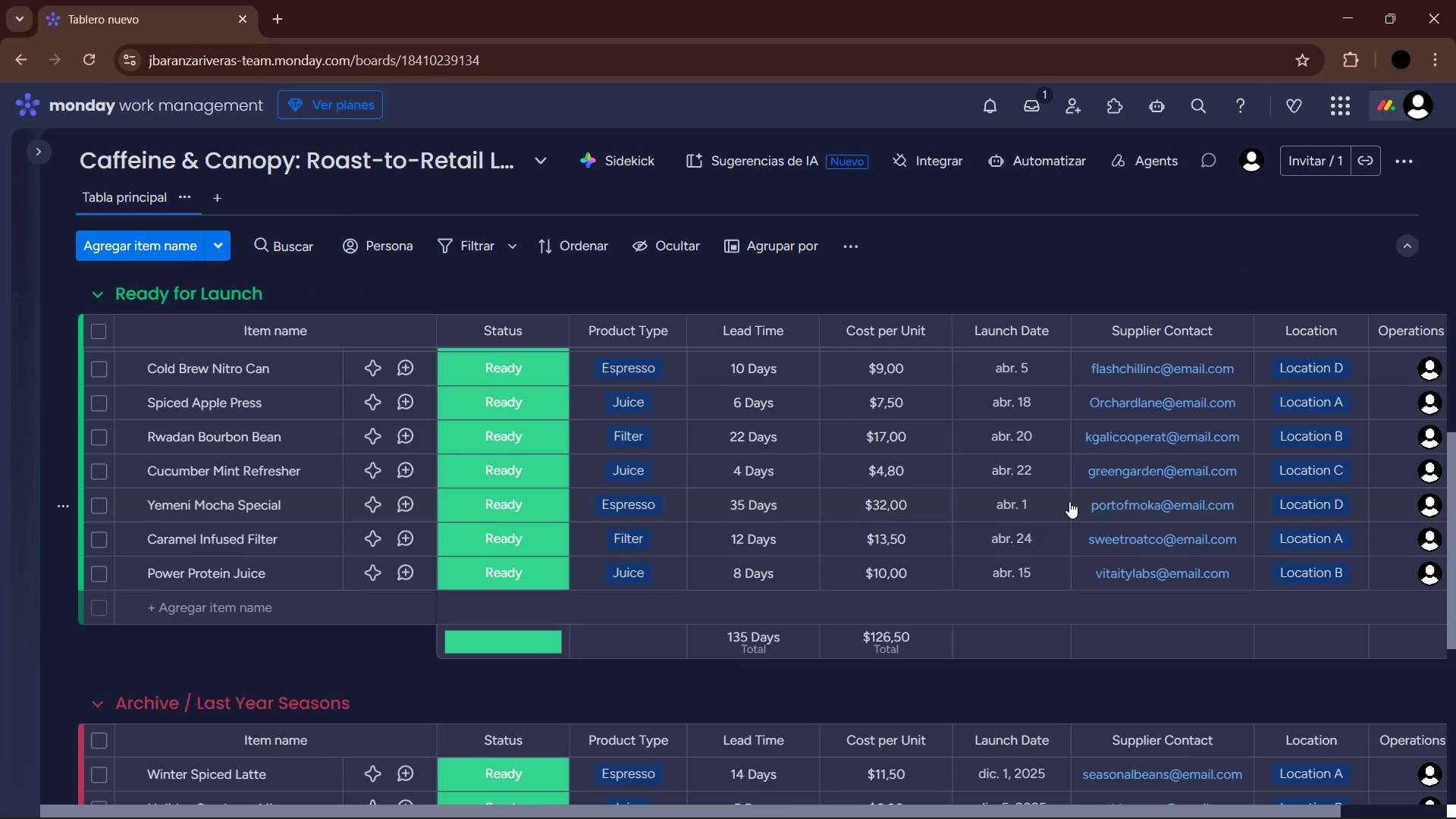 
scroll: coordinate [1422, 410], scroll_direction: up, amount: 12.0
 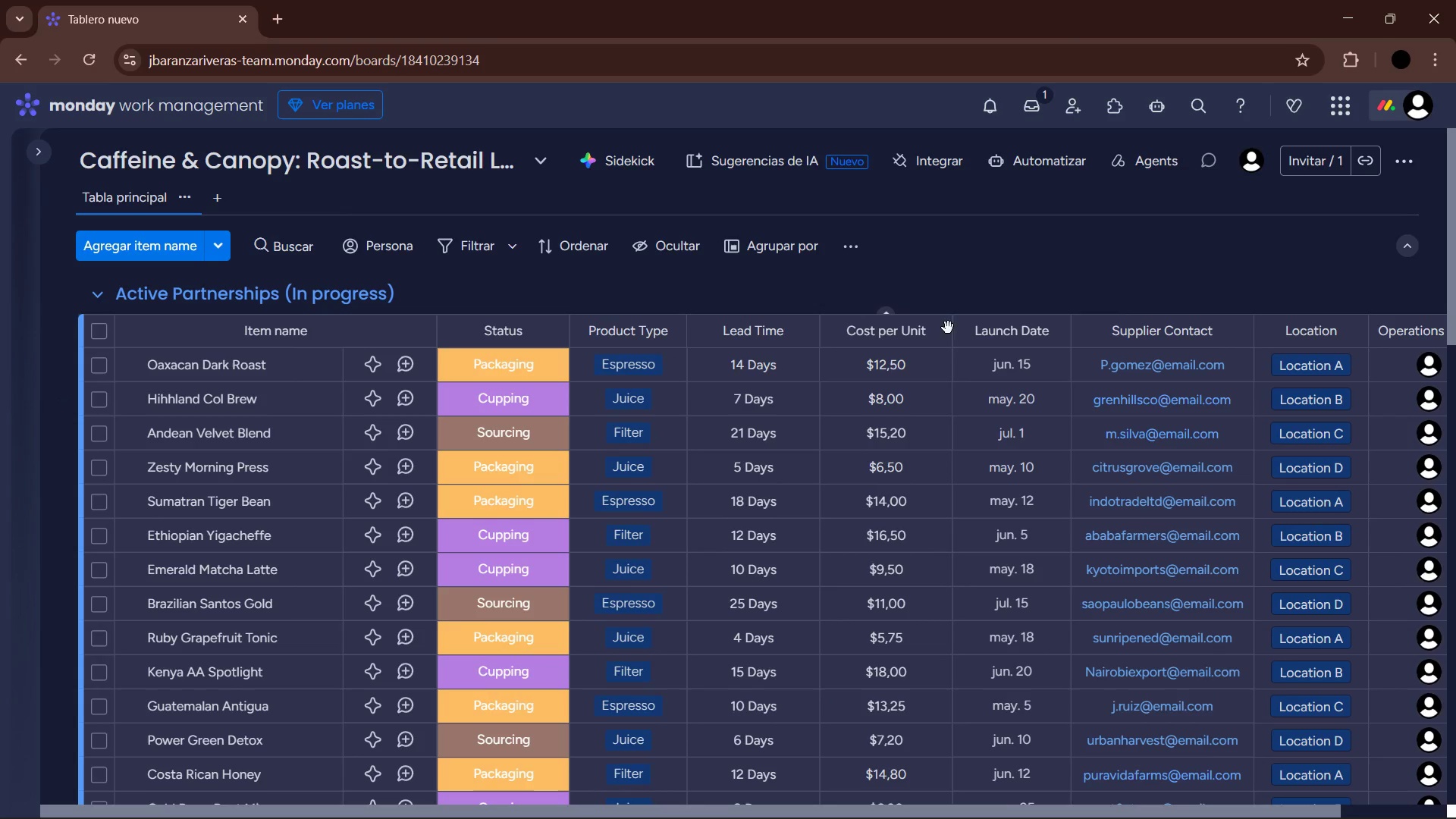 
left_click_drag(start_coordinate=[951, 328], to_coordinate=[938, 327])
 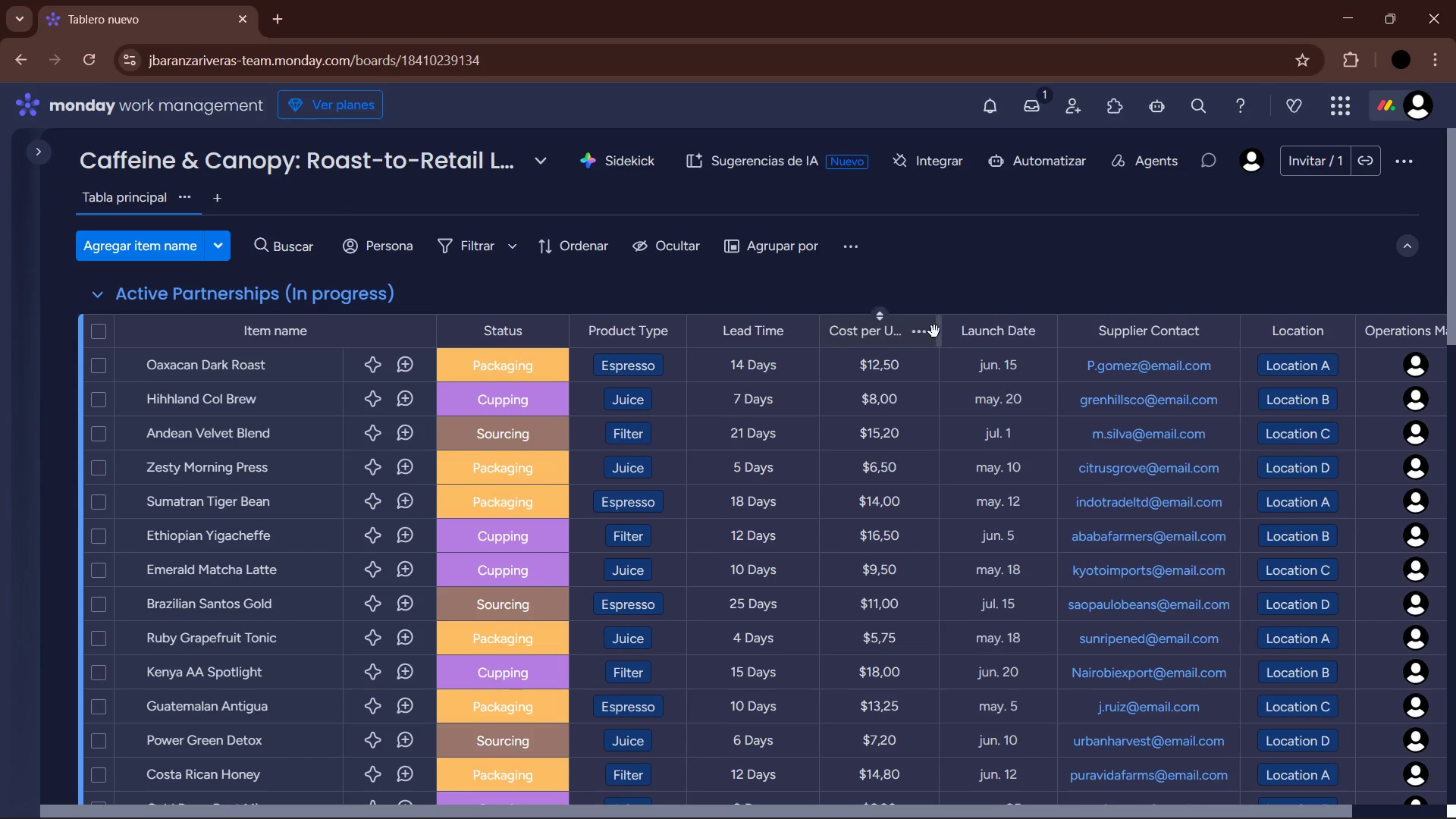 
left_click_drag(start_coordinate=[938, 331], to_coordinate=[932, 331])
 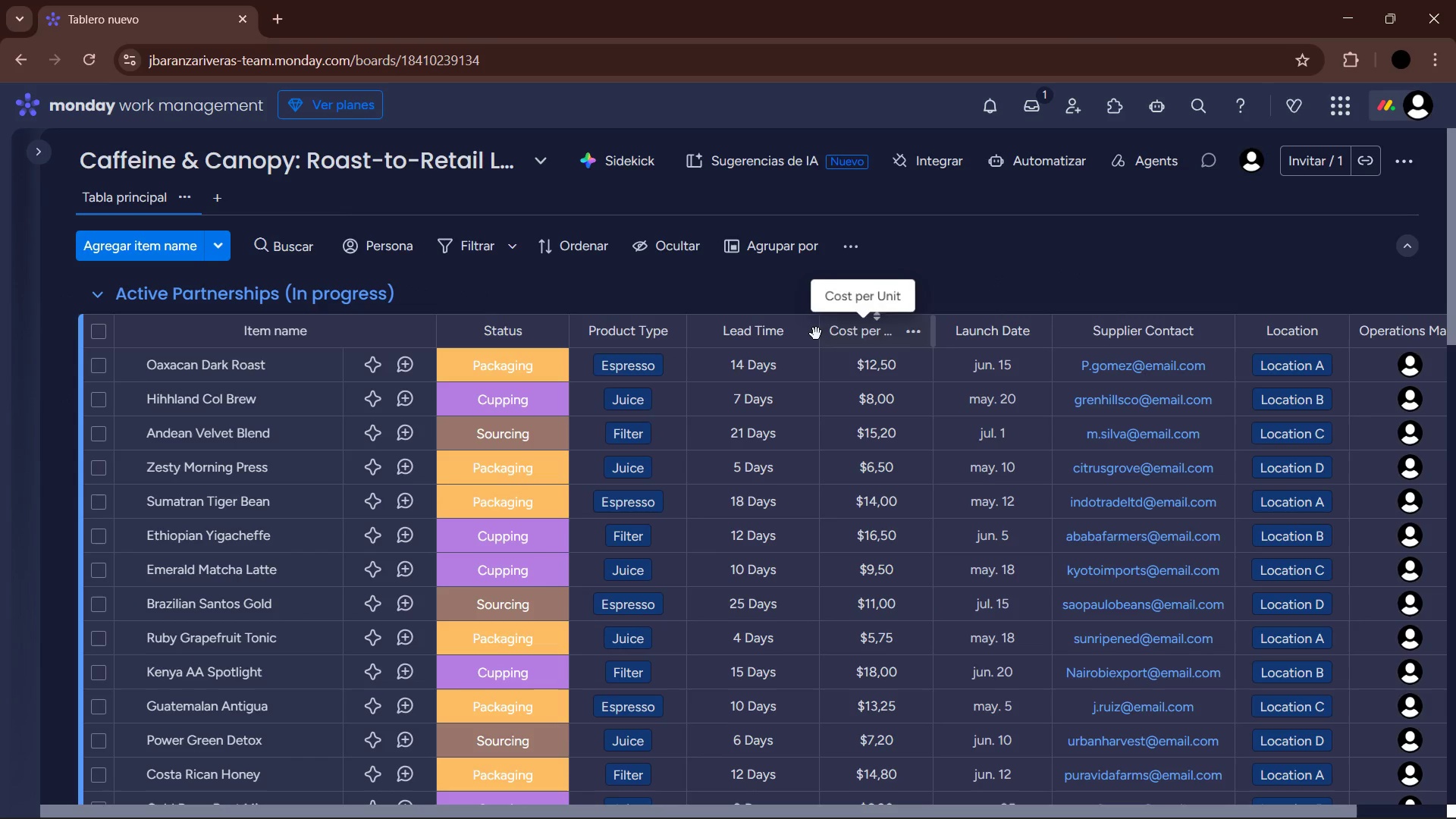 
left_click_drag(start_coordinate=[819, 333], to_coordinate=[807, 333])
 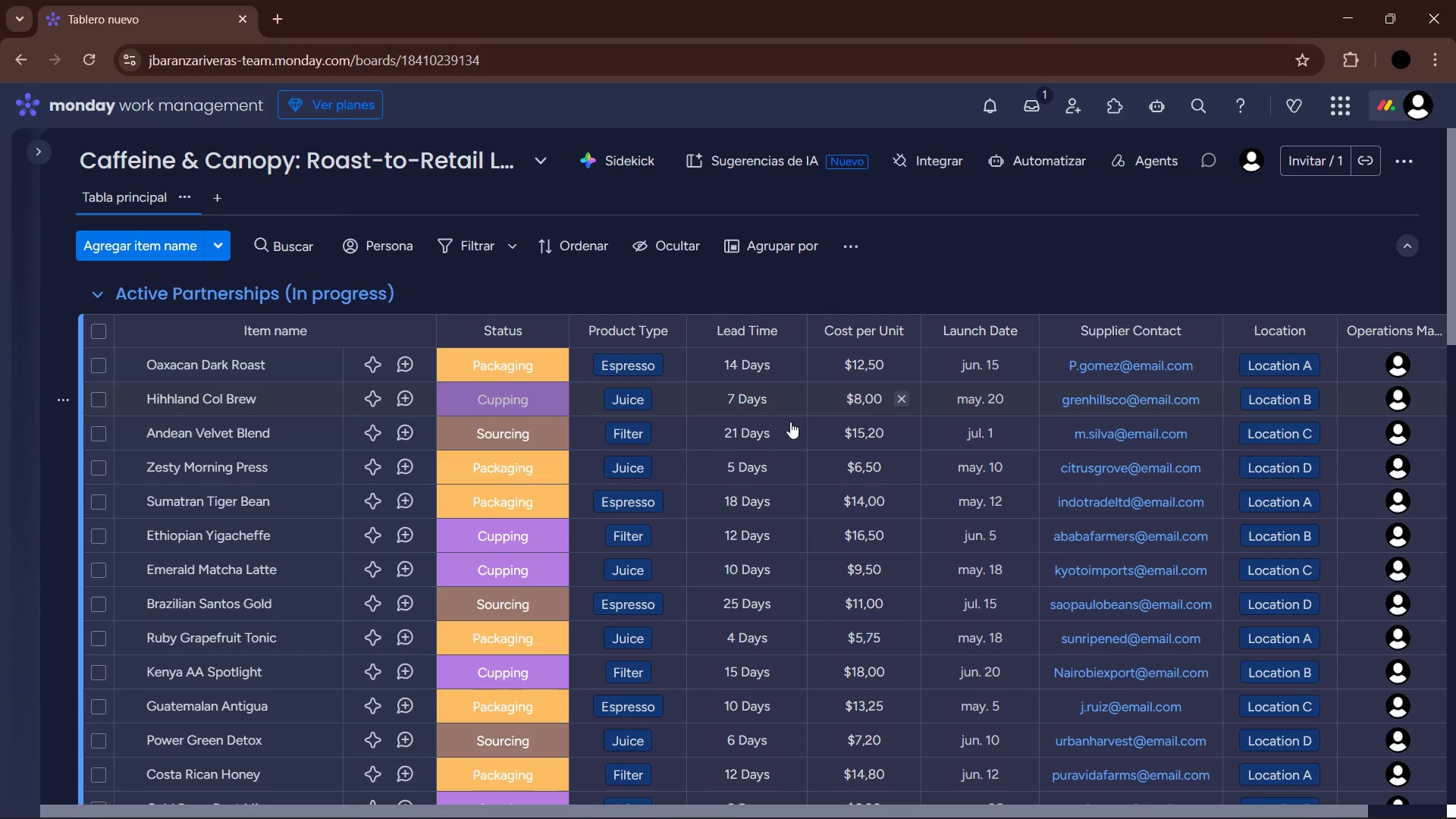 
scroll: coordinate [795, 378], scroll_direction: up, amount: 4.0
 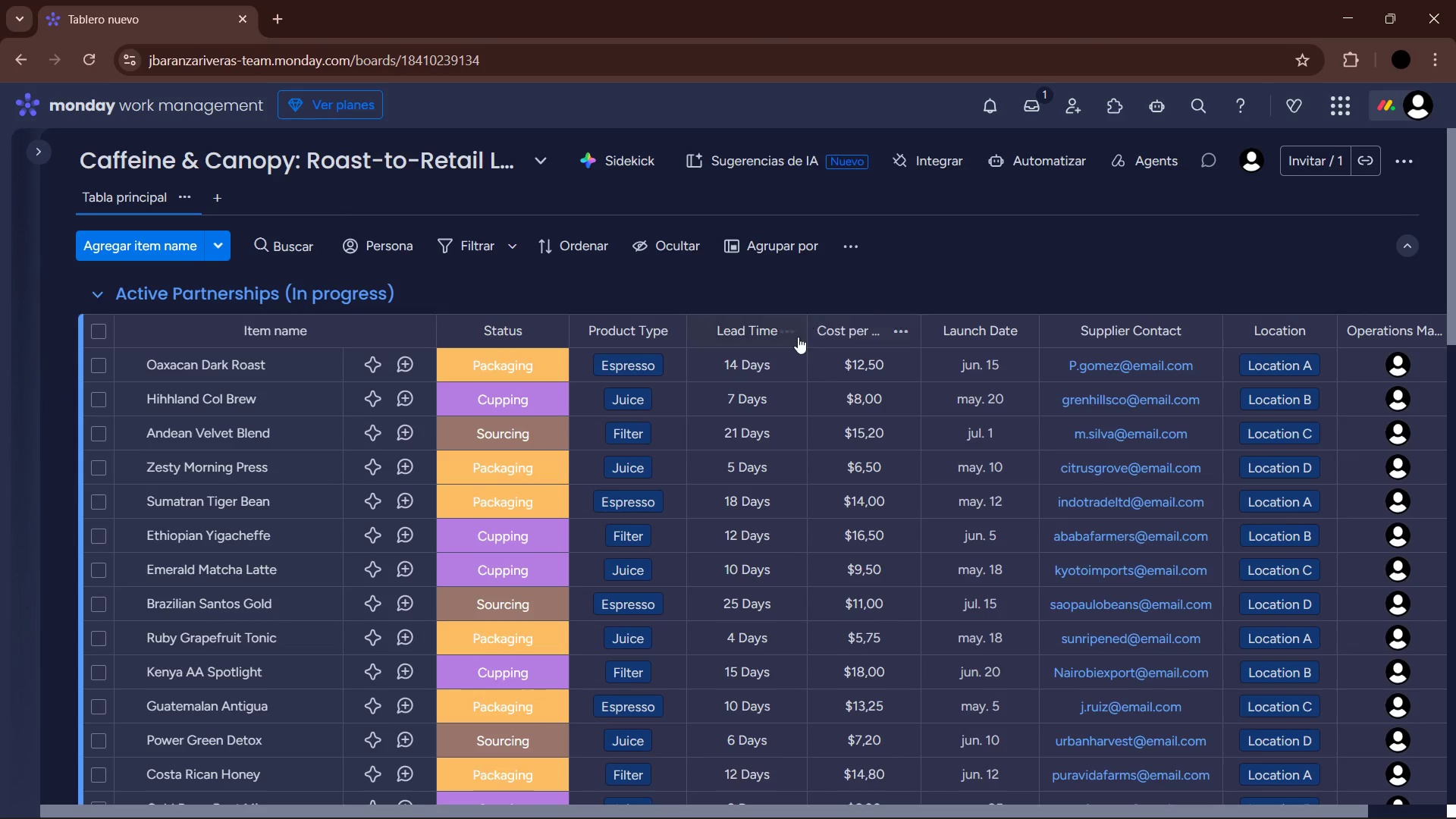 
left_click_drag(start_coordinate=[808, 332], to_coordinate=[804, 332])
 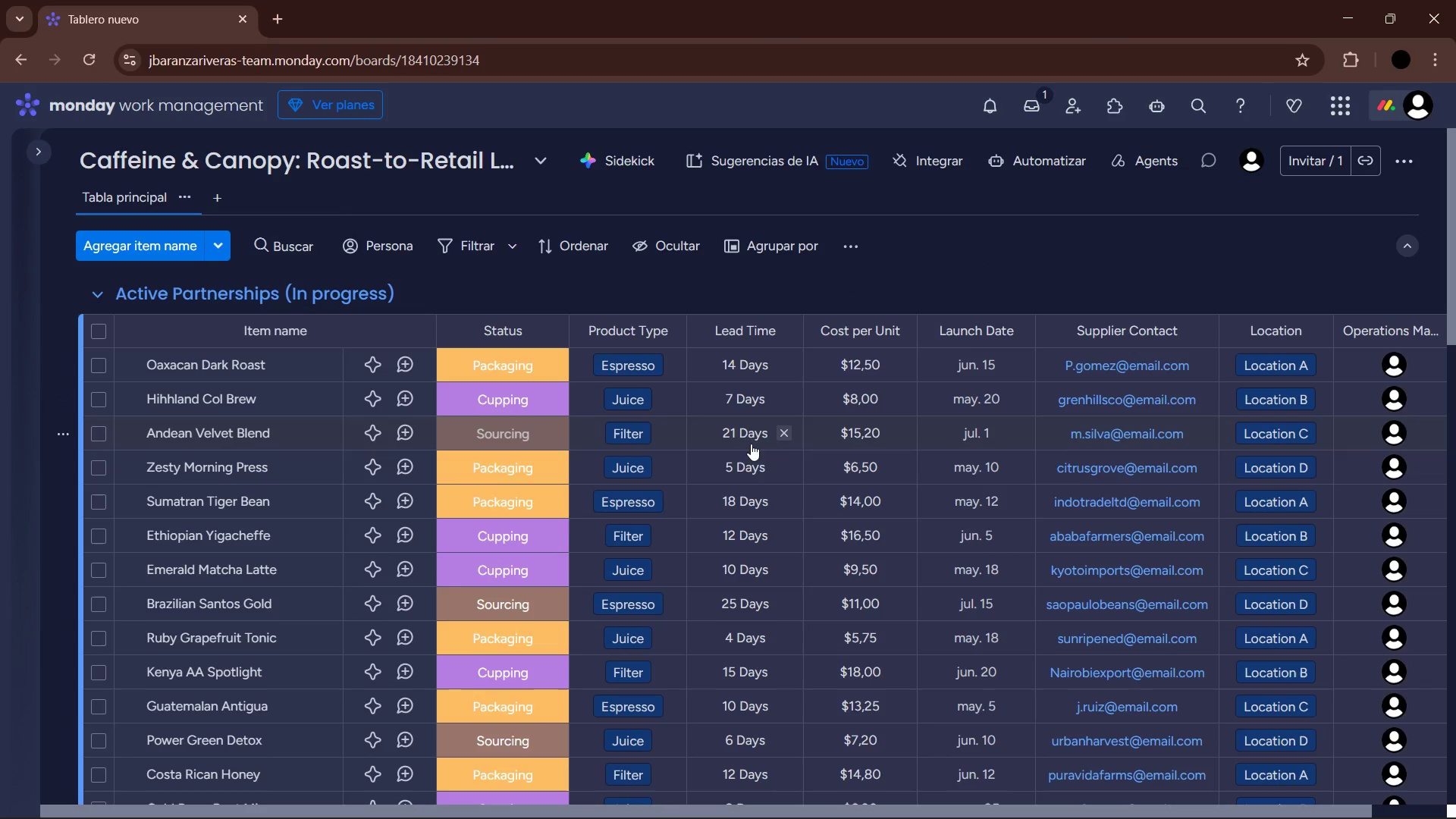 
scroll: coordinate [701, 515], scroll_direction: down, amount: 1.0